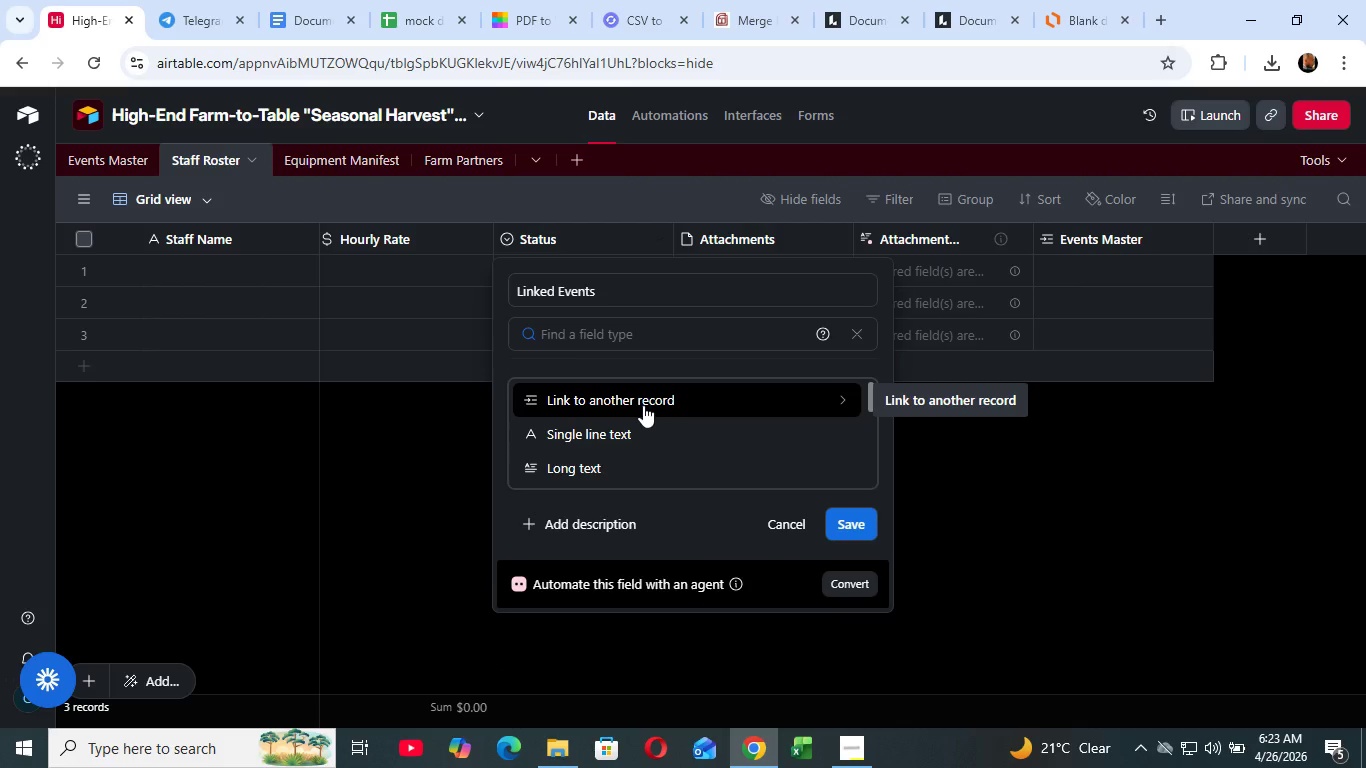 
left_click([643, 405])
 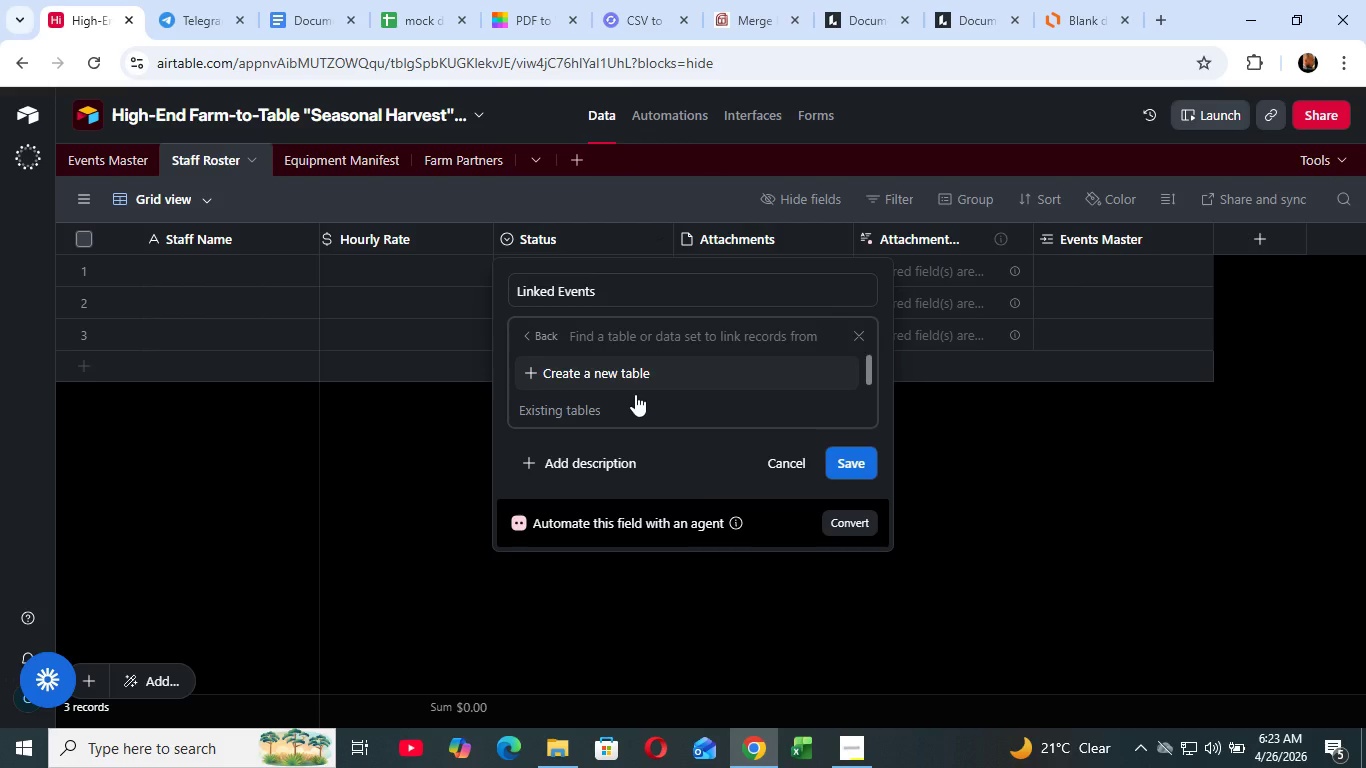 
wait(34.2)
 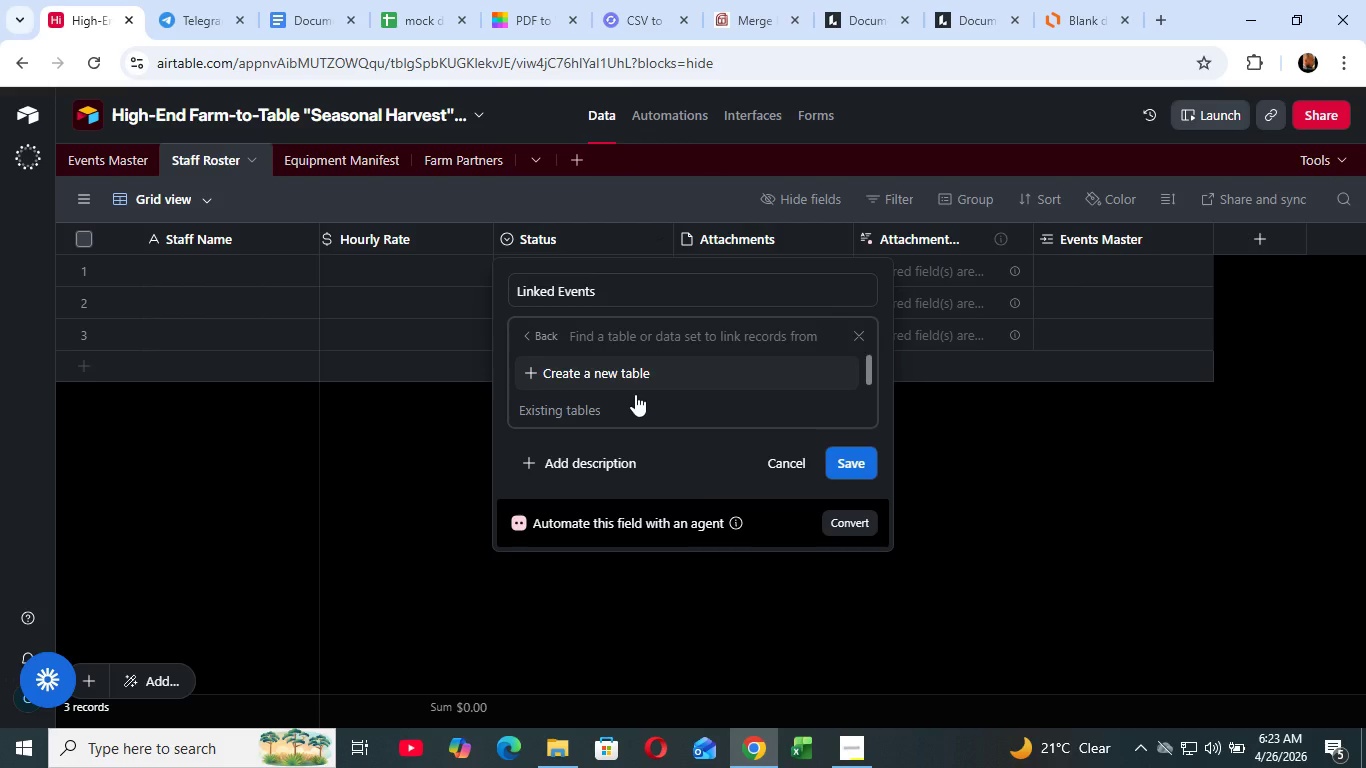 
left_click([764, 454])
 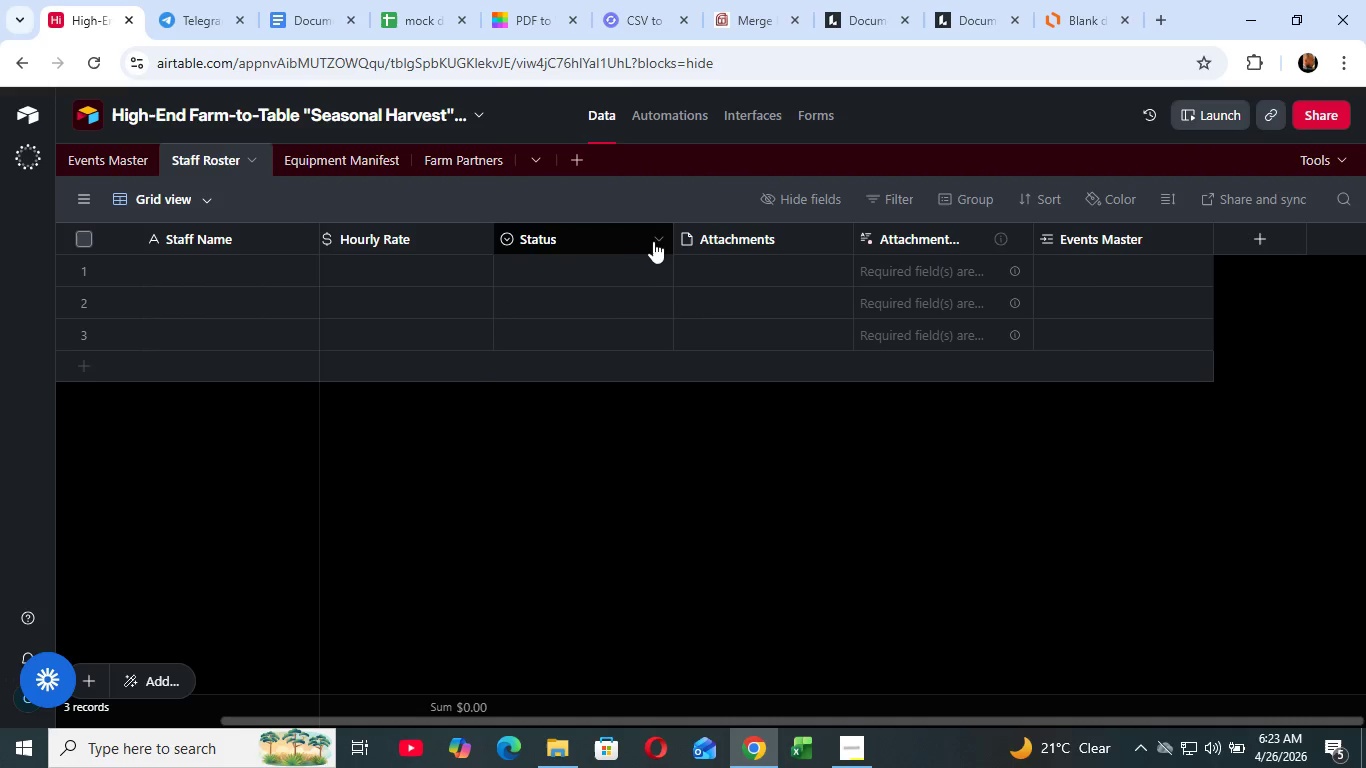 
left_click([654, 240])
 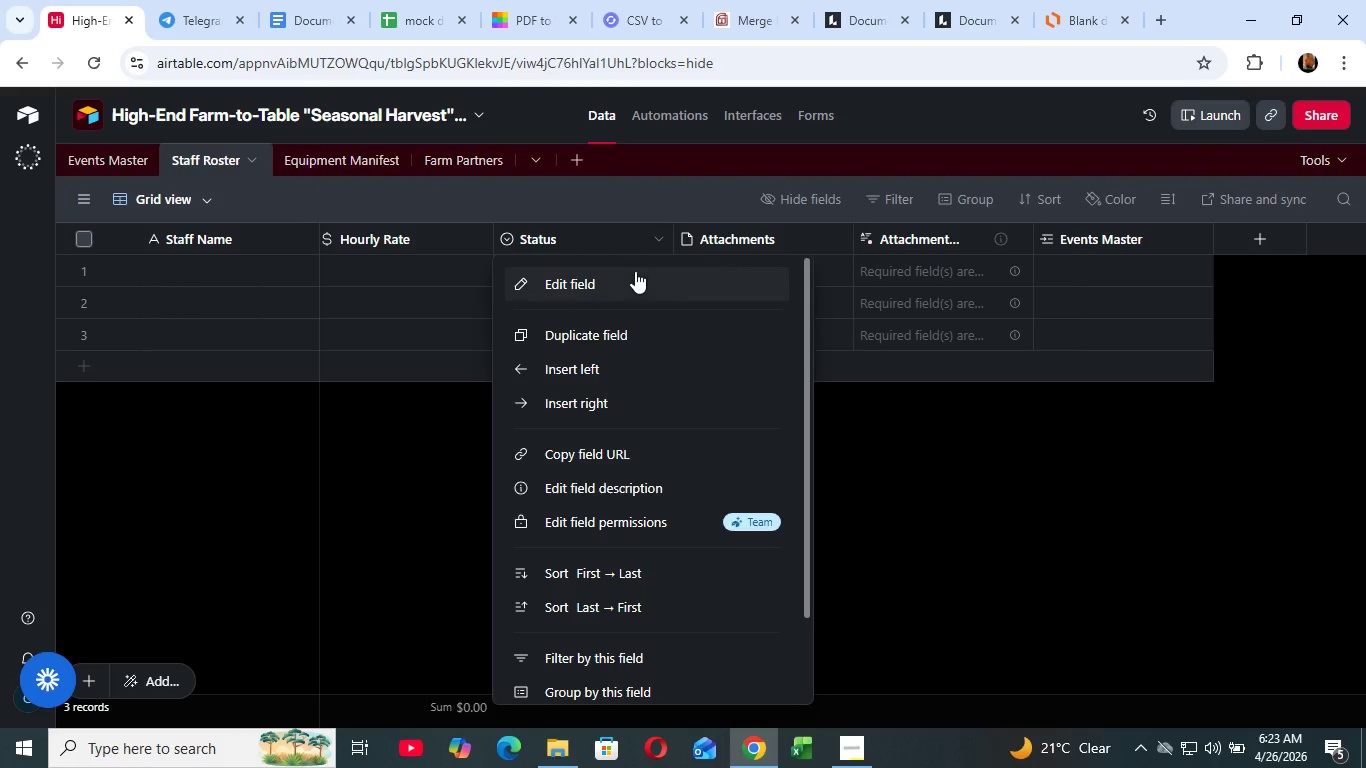 
left_click([635, 271])
 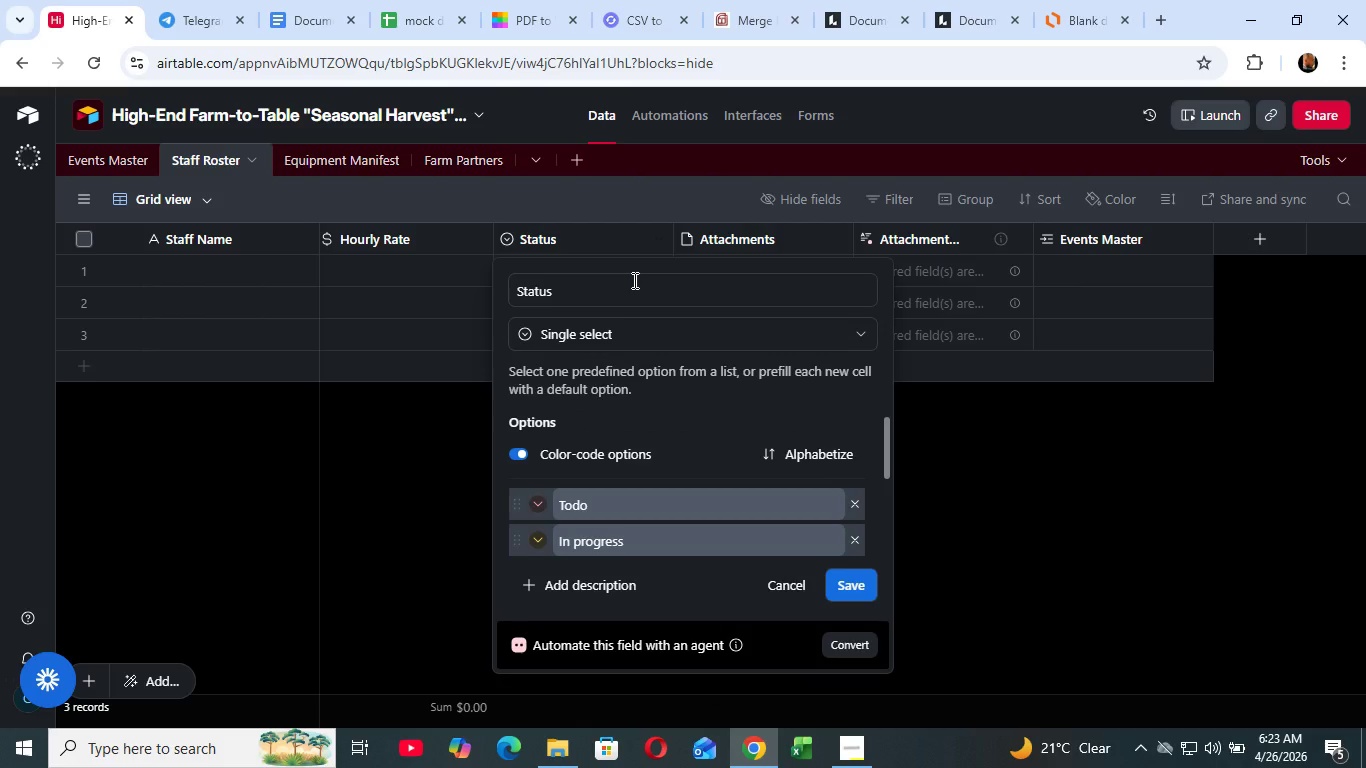 
left_click([633, 280])
 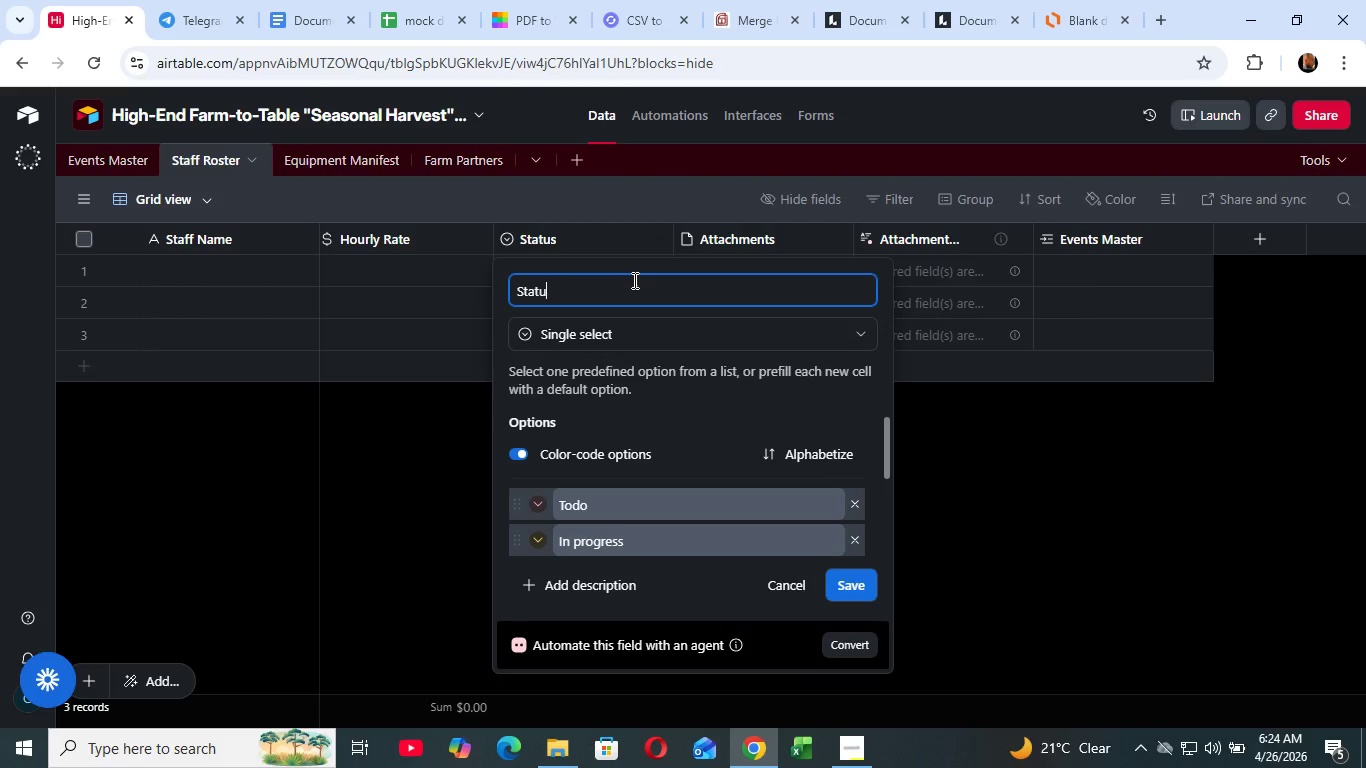 
key(Backspace)
 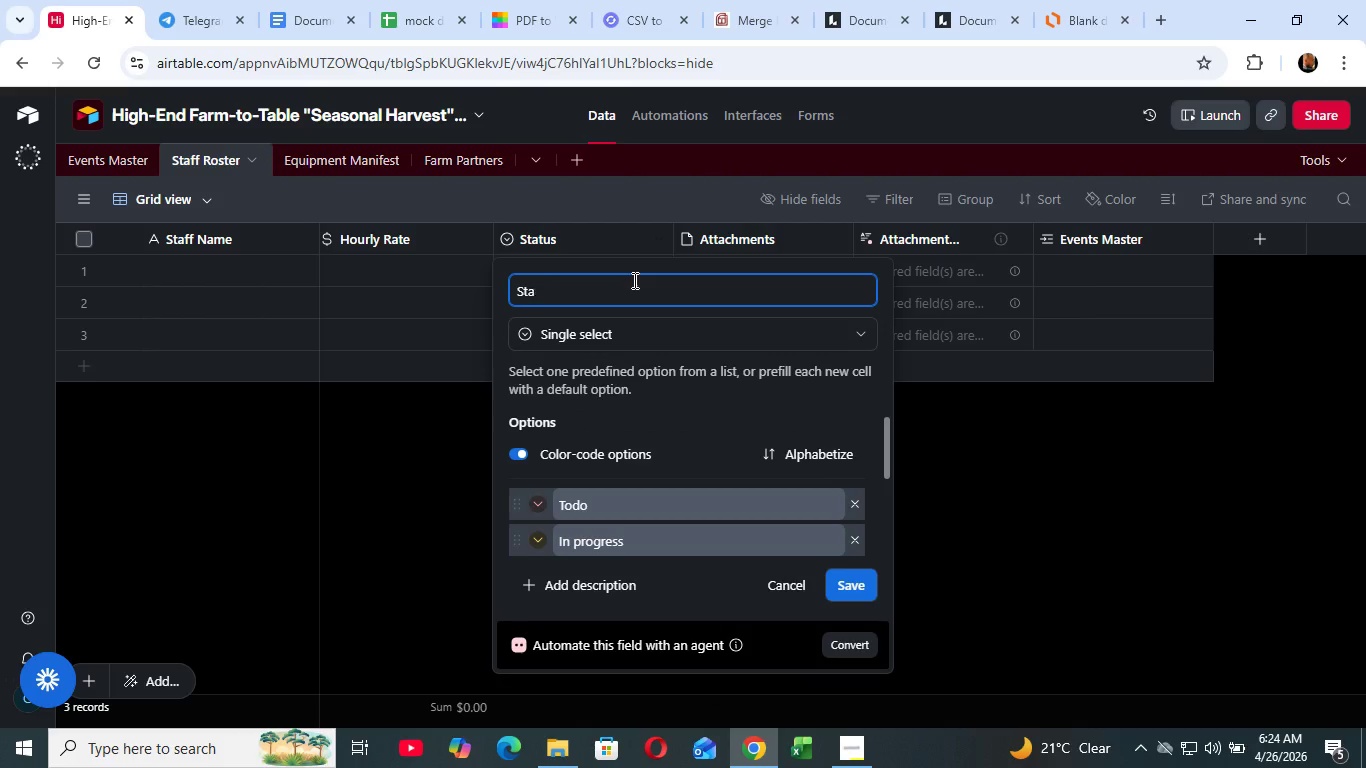 
key(Backspace)
 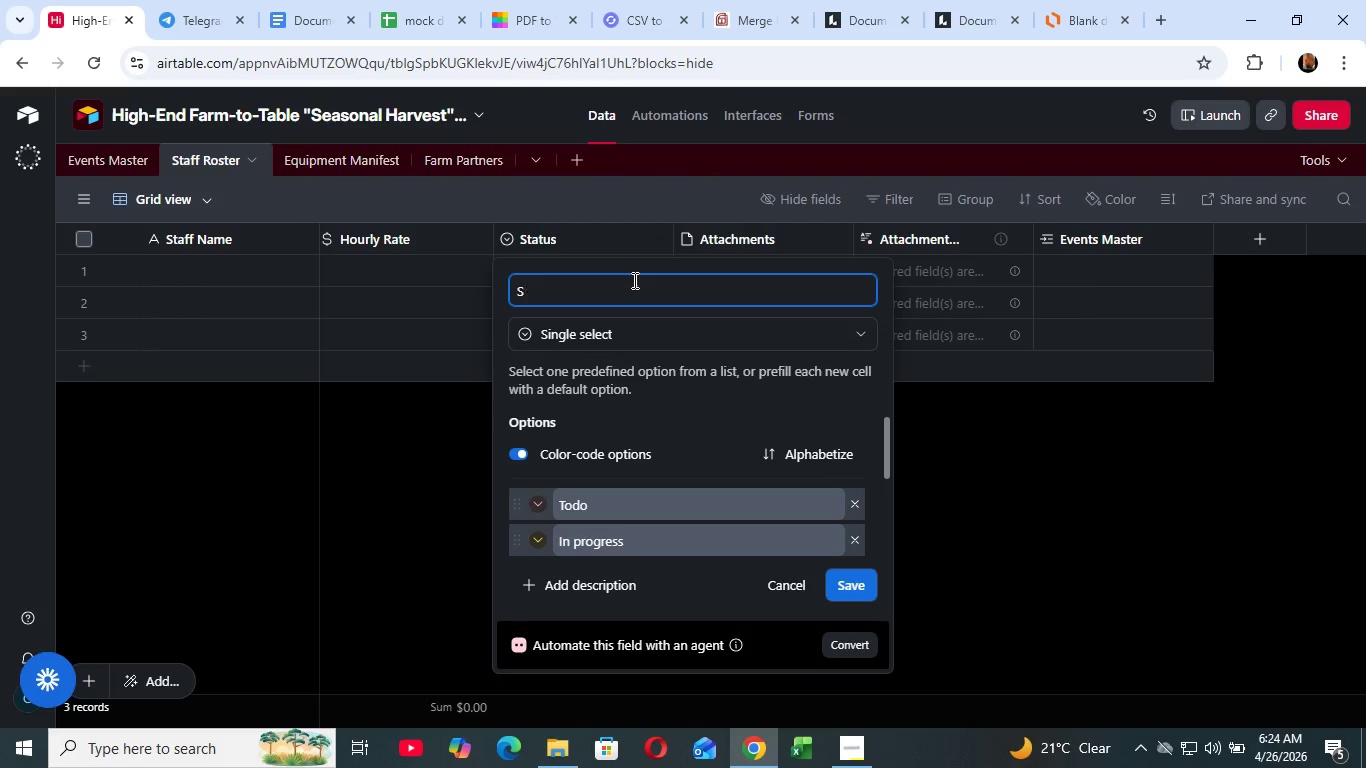 
key(Backspace)
 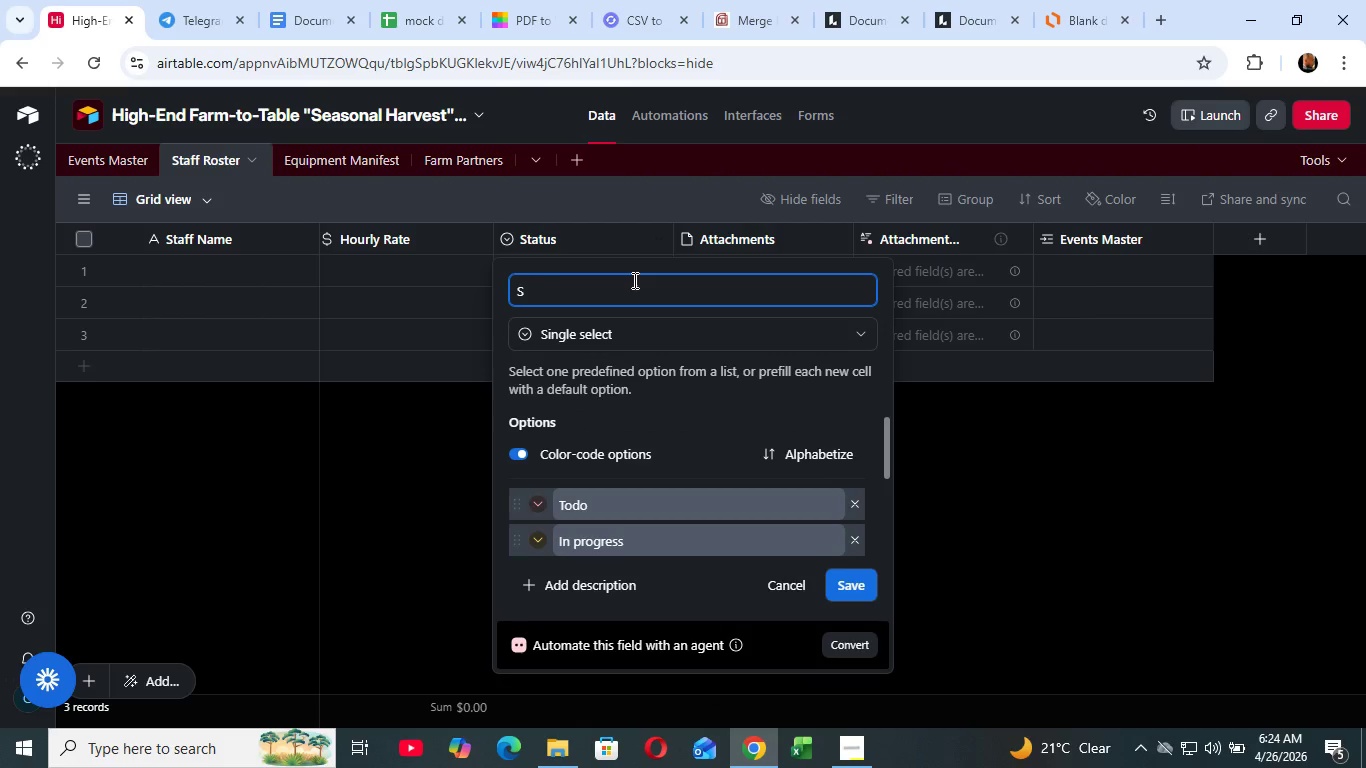 
key(Backspace)
 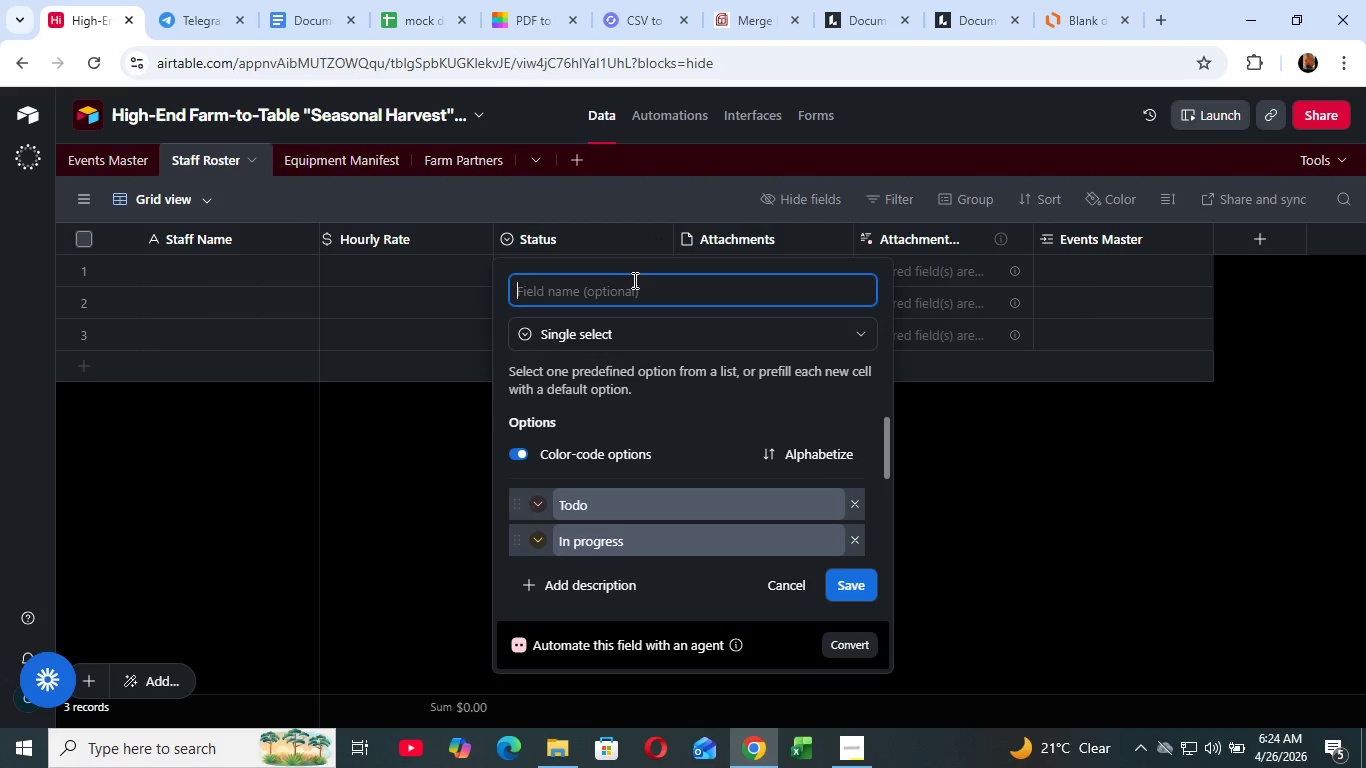 
key(Backspace)
 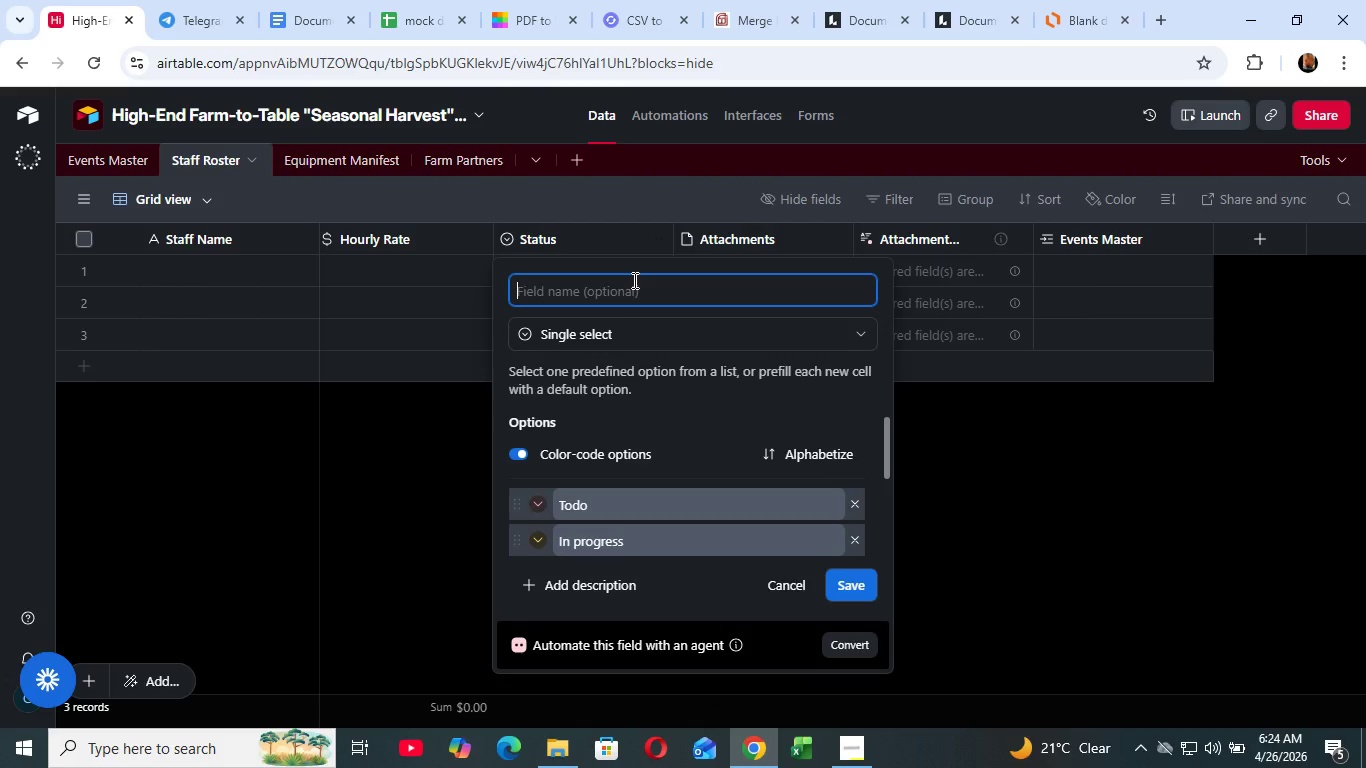 
key(Backspace)
 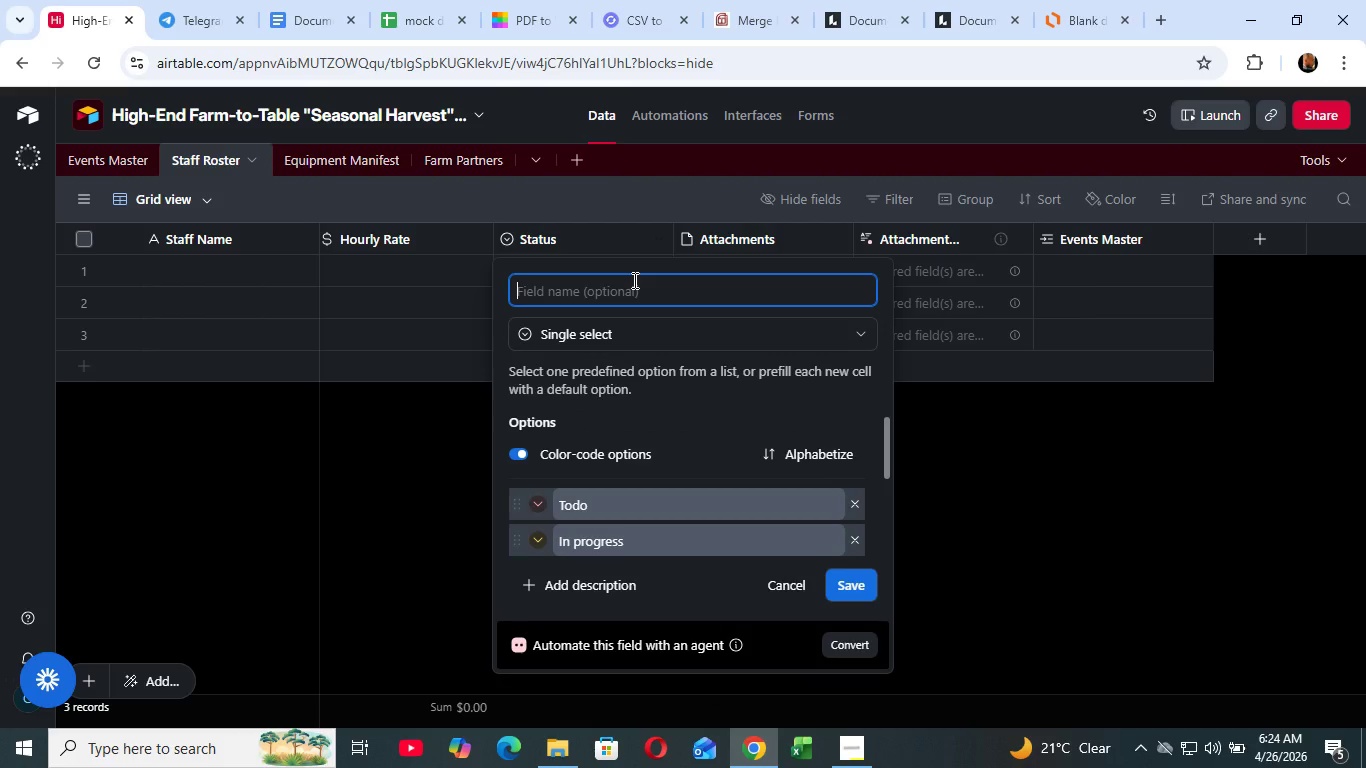 
wait(6.02)
 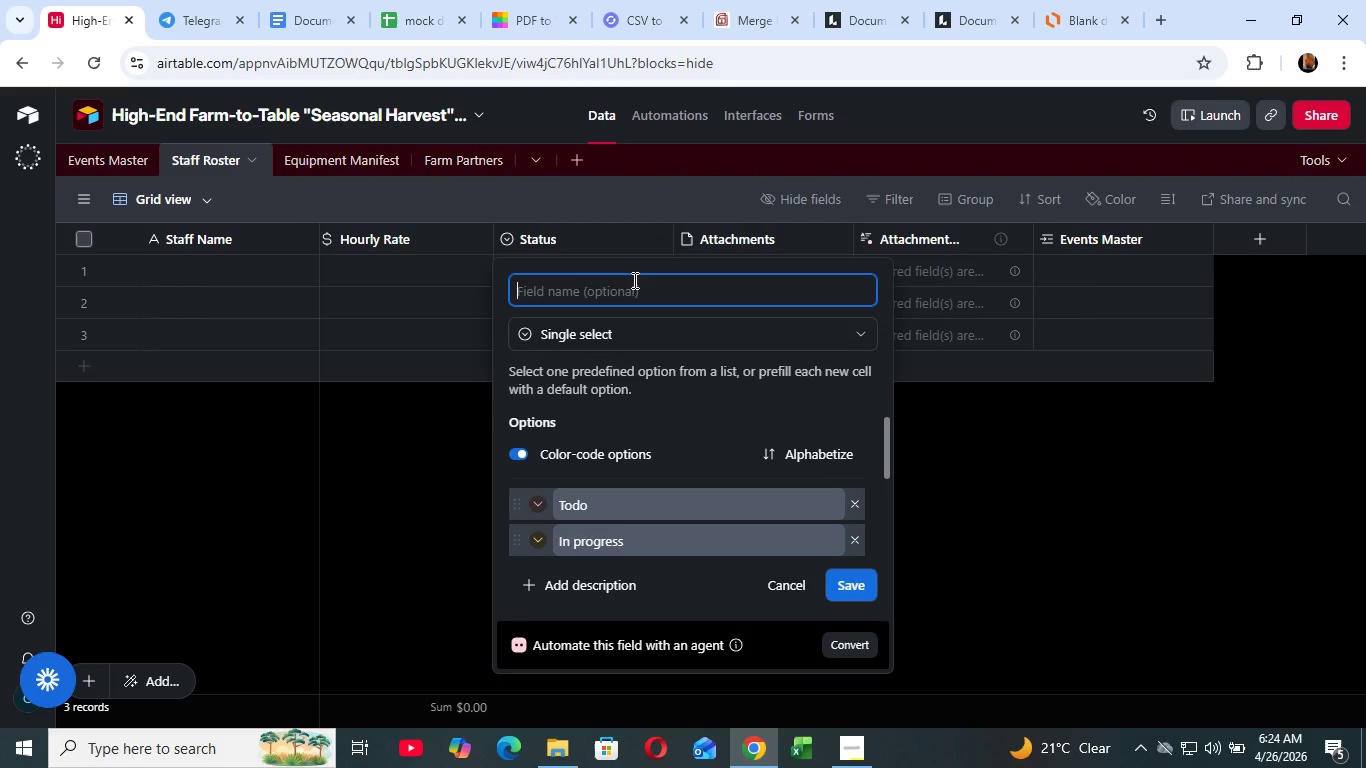 
type(Stfa)
key(Backspace)
key(Backspace)
type(aff Conlfict)
 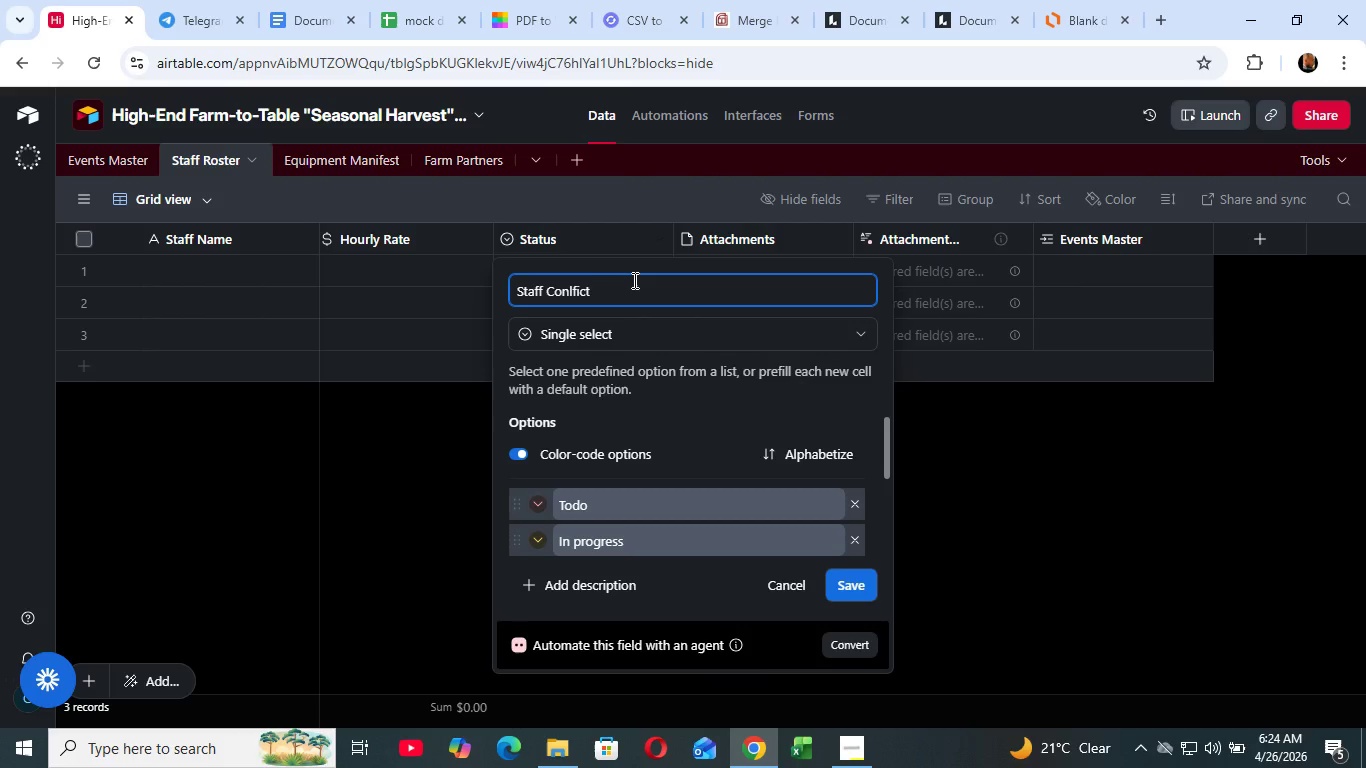 
wait(42.55)
 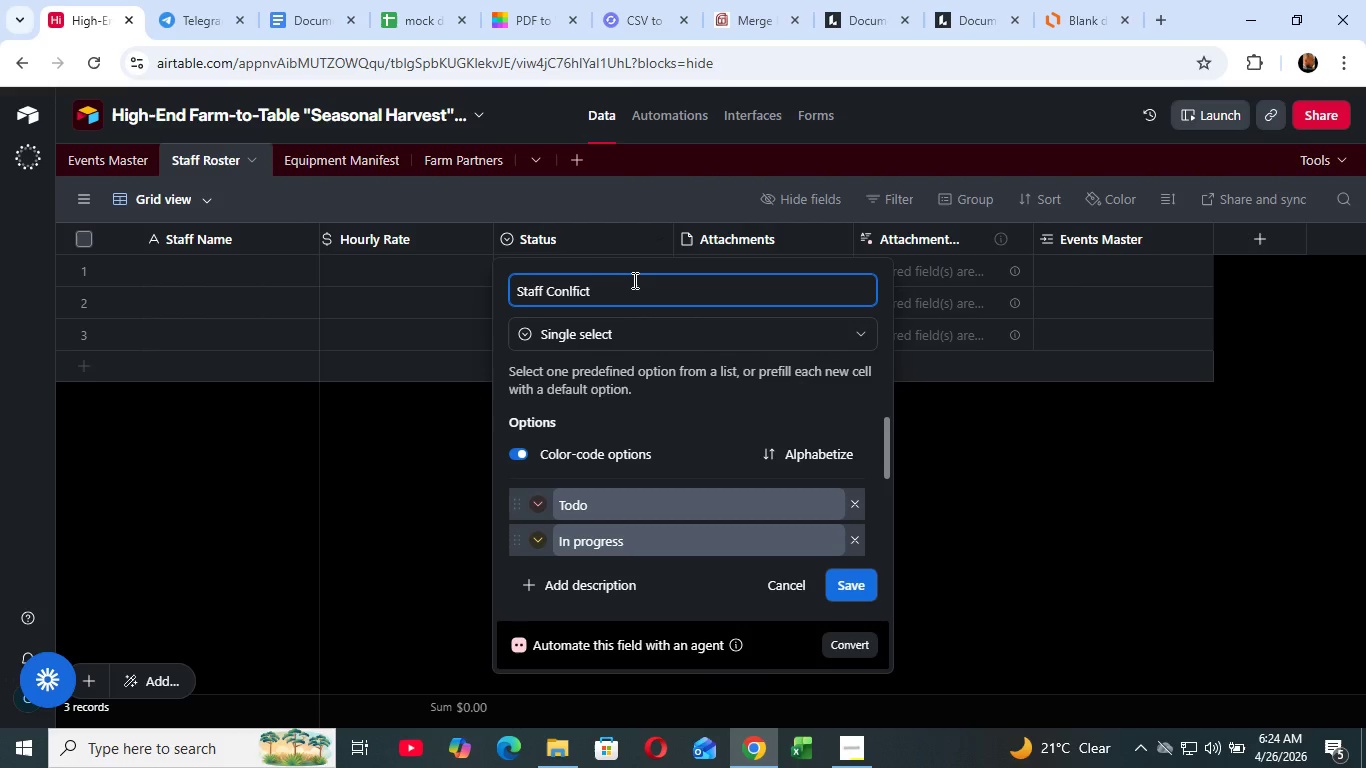 
left_click([625, 331])
 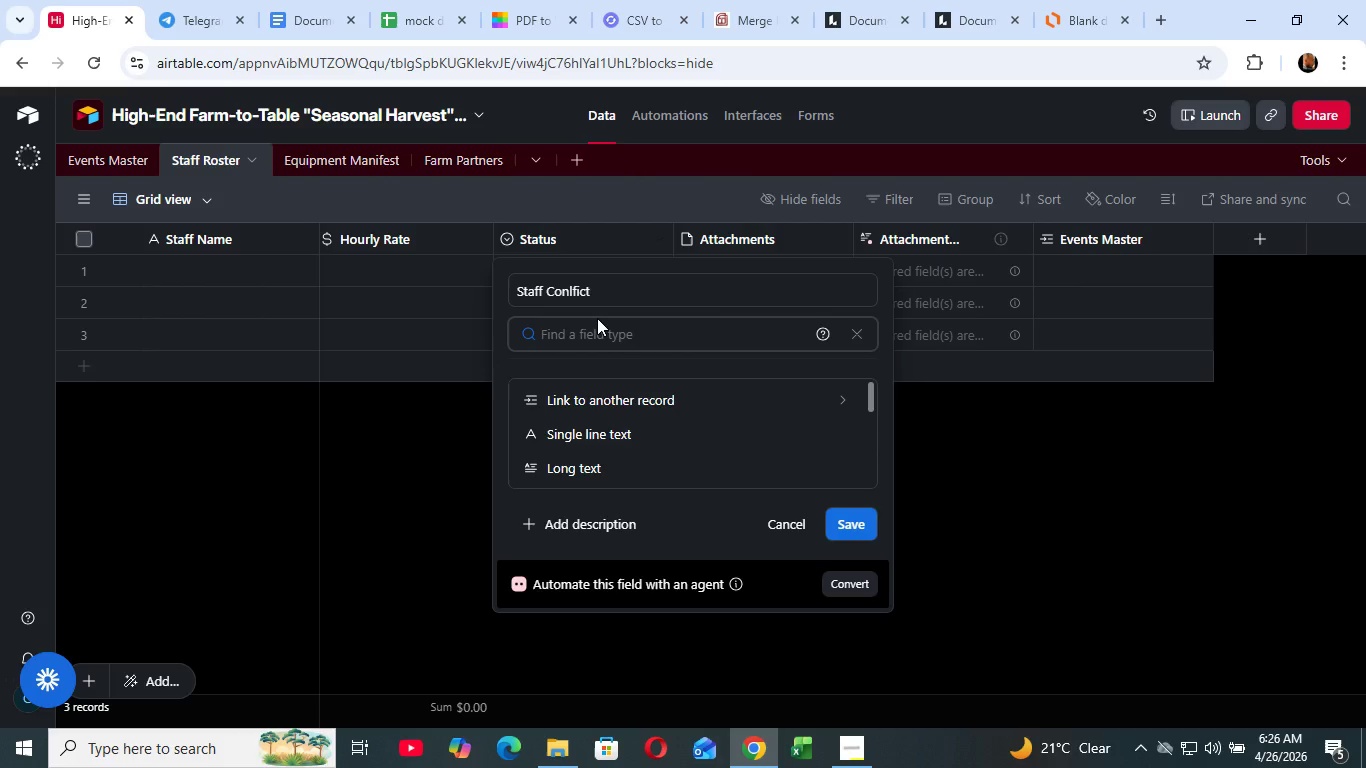 
wait(92.62)
 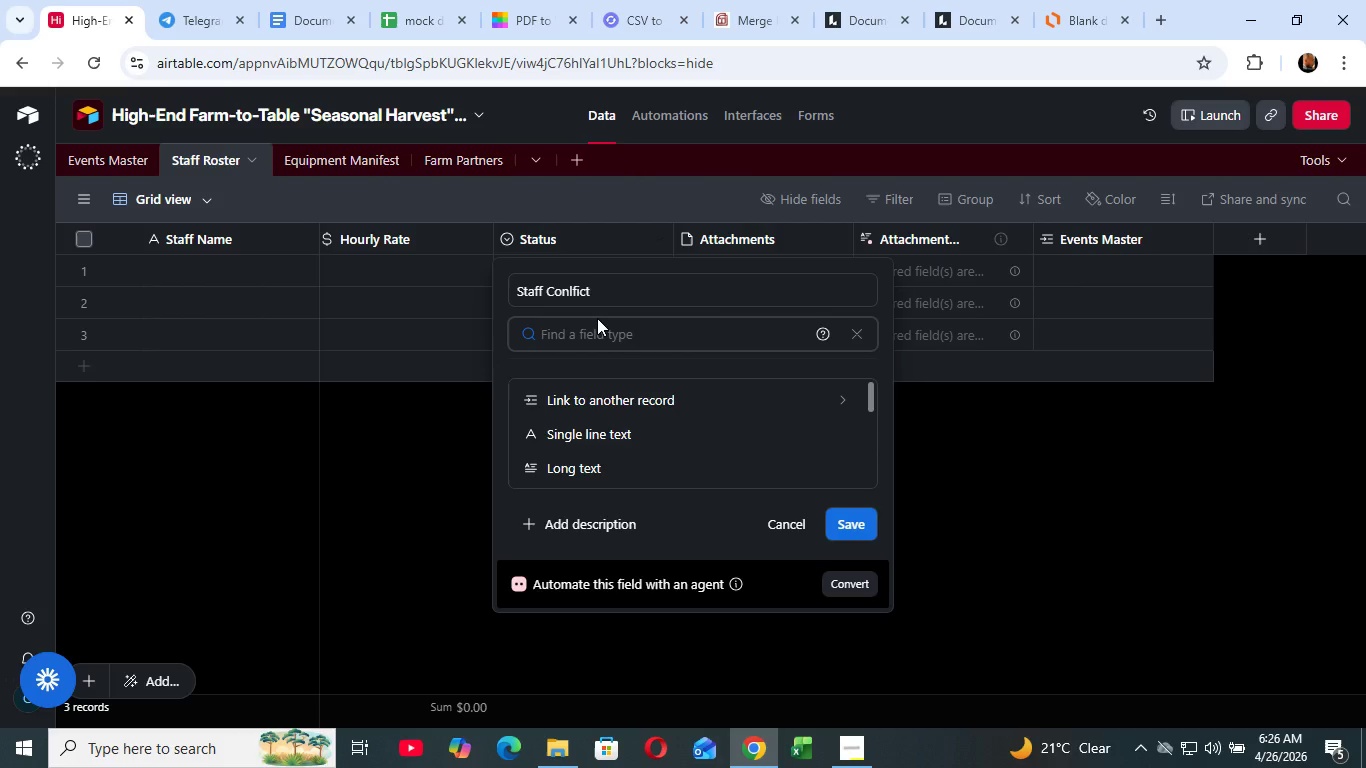 
left_click([602, 433])
 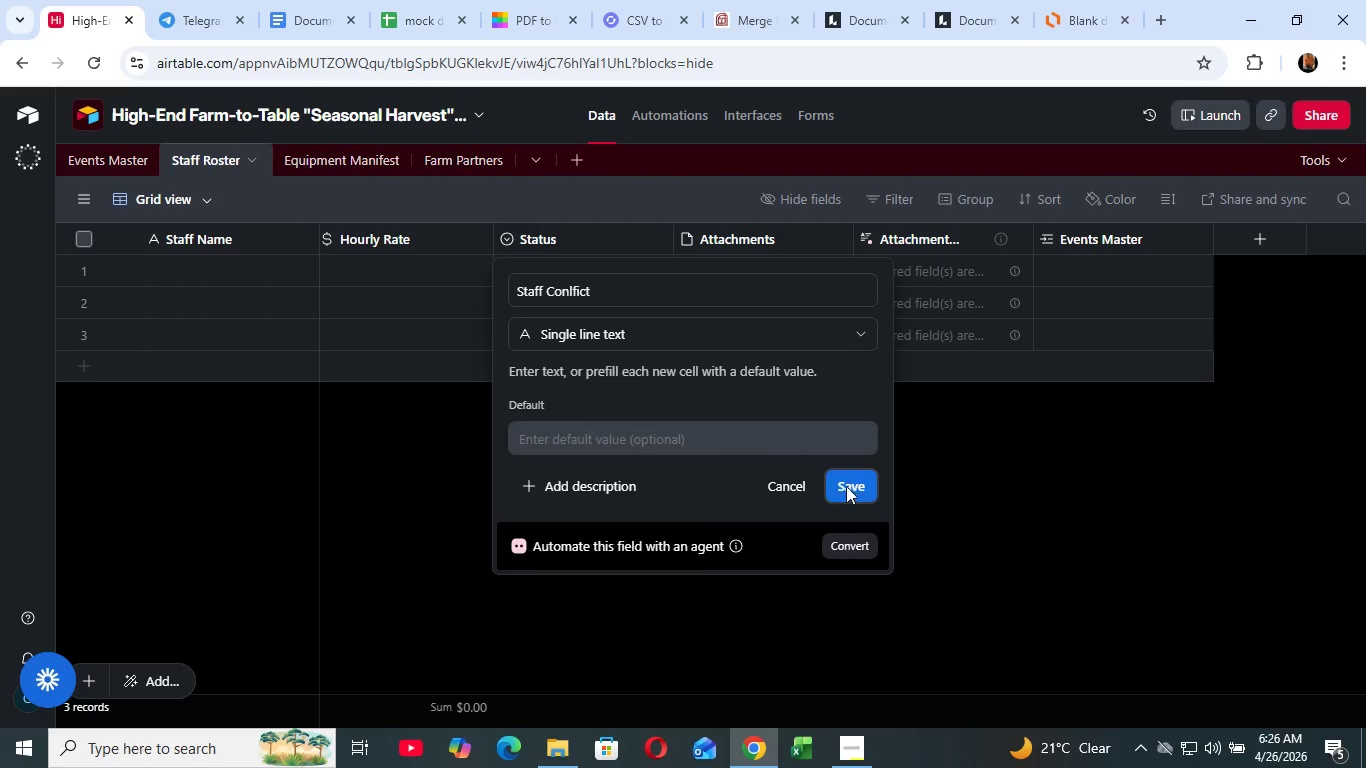 
left_click([846, 486])
 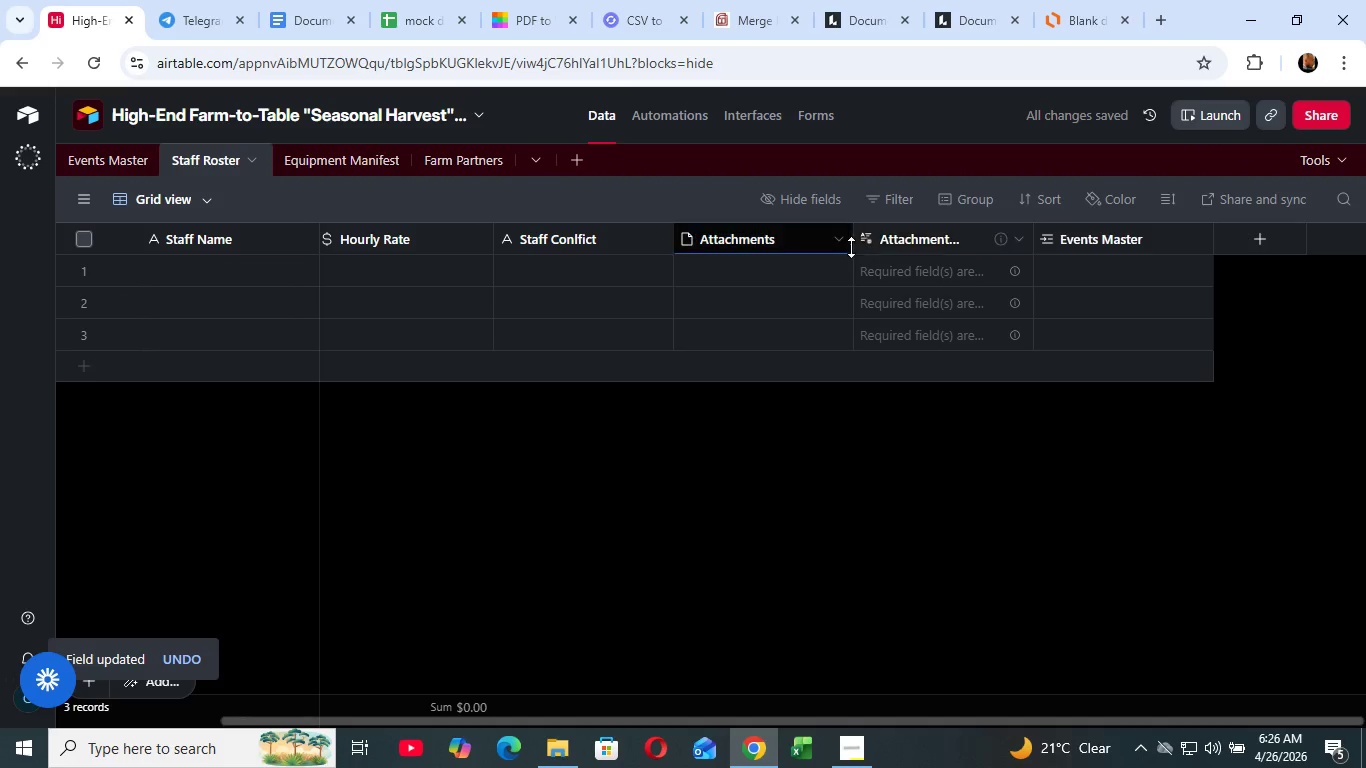 
left_click([840, 231])
 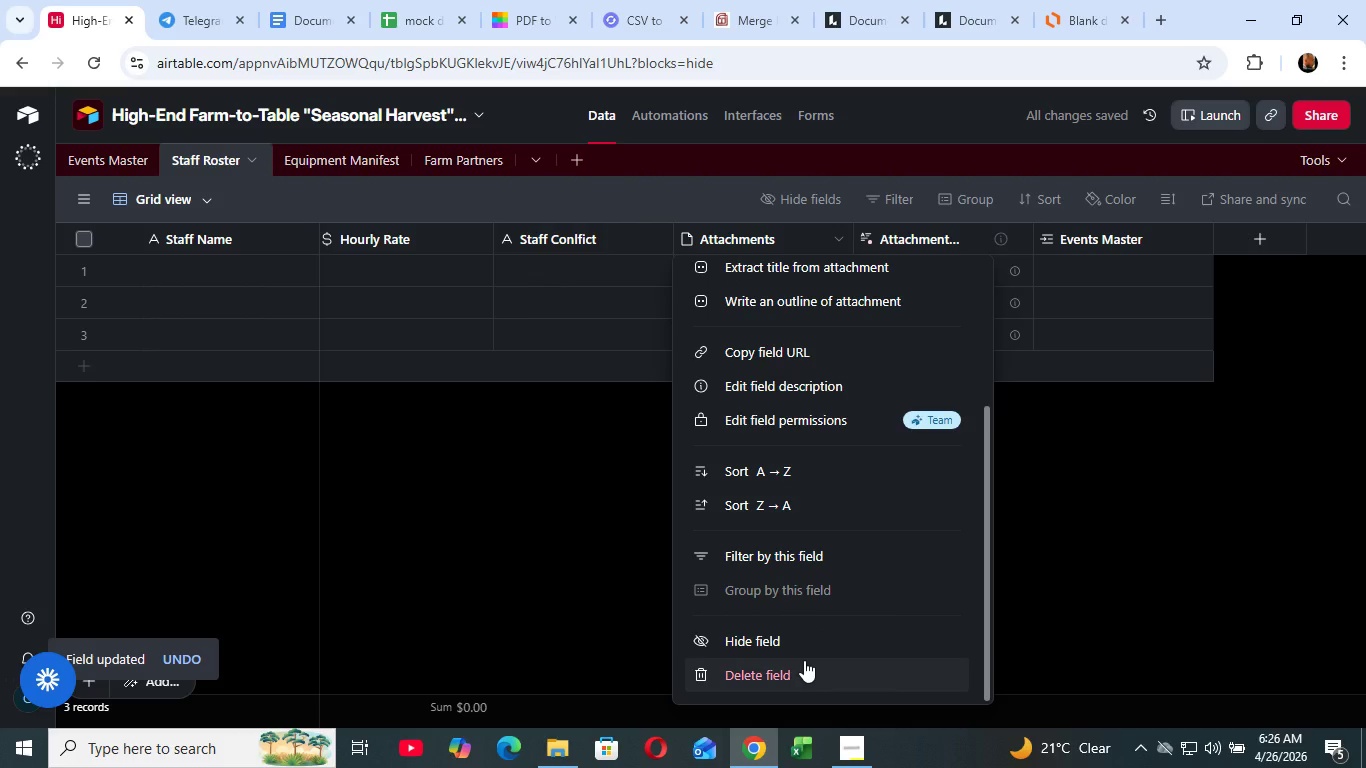 
scroll: coordinate [827, 468], scroll_direction: down, amount: 6.0
 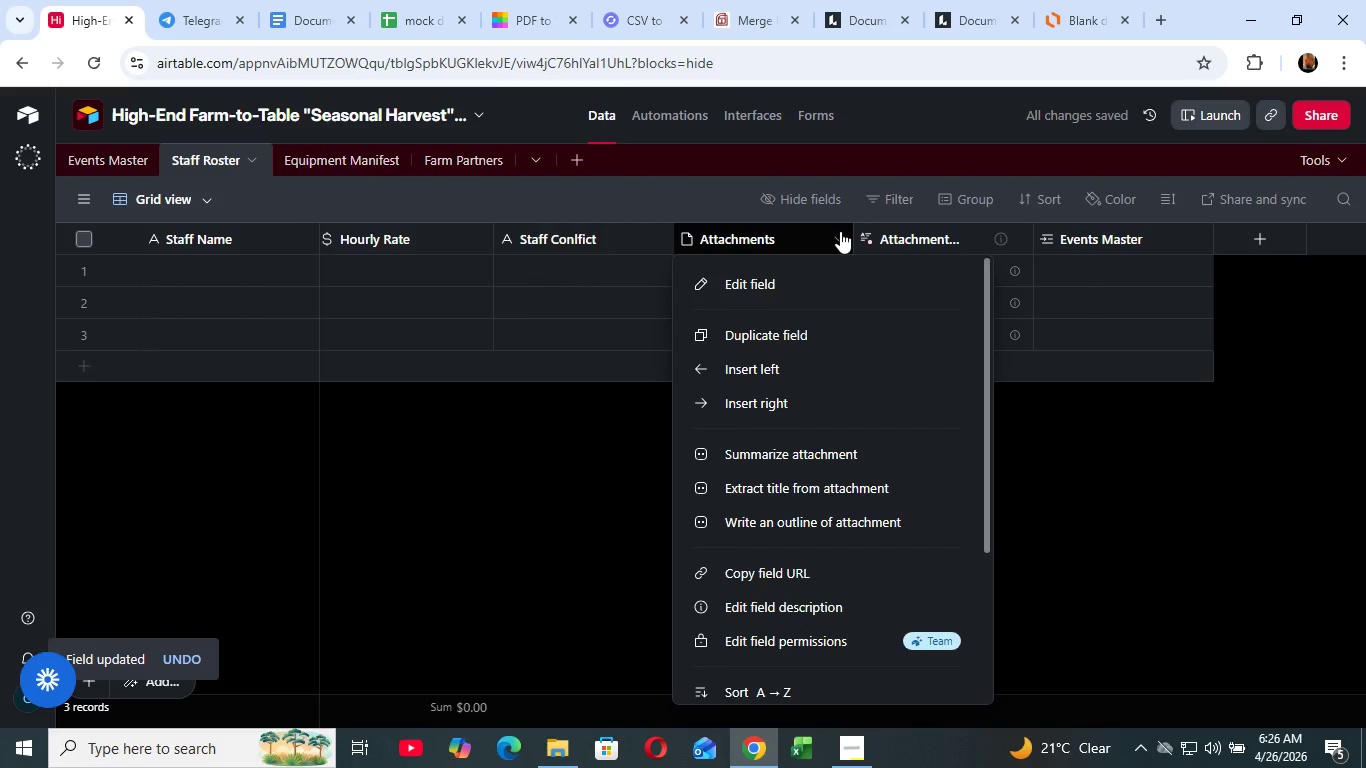 
left_click([804, 660])
 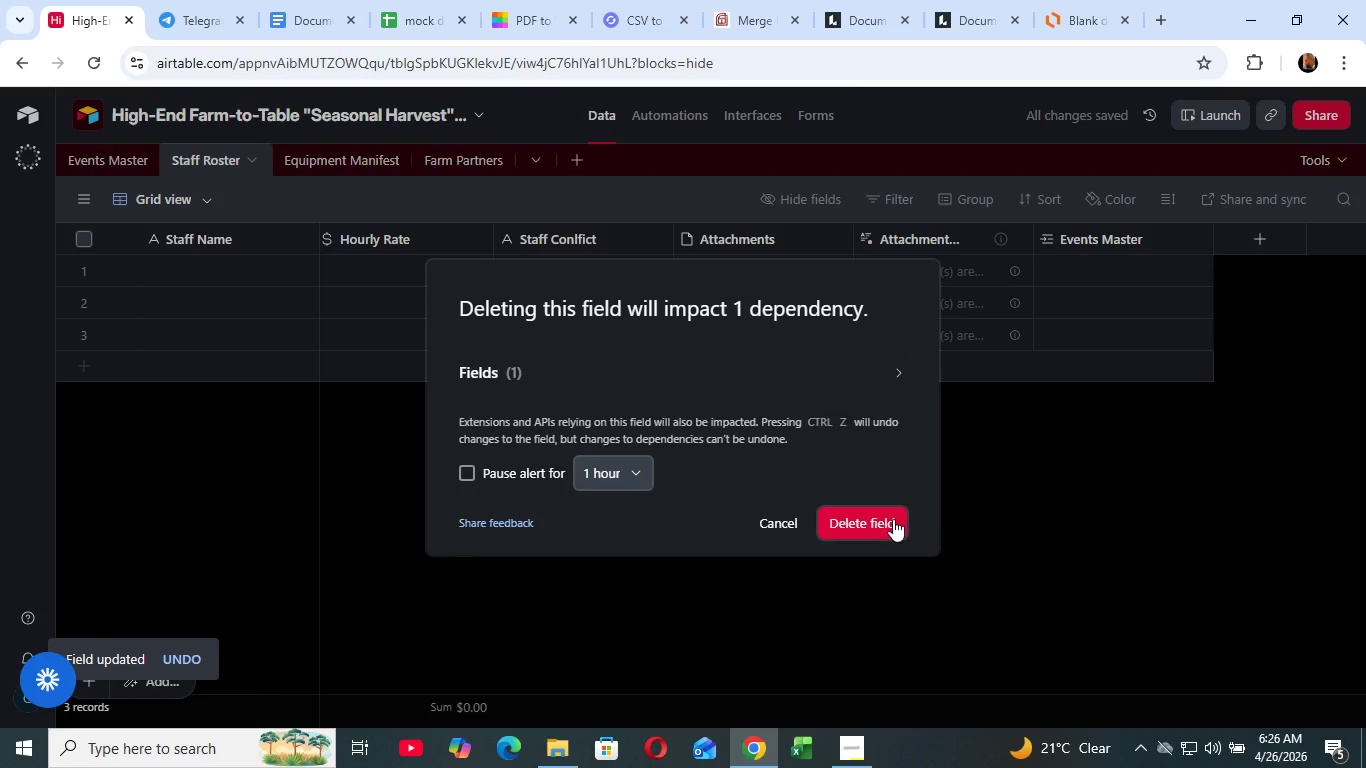 
left_click([893, 519])
 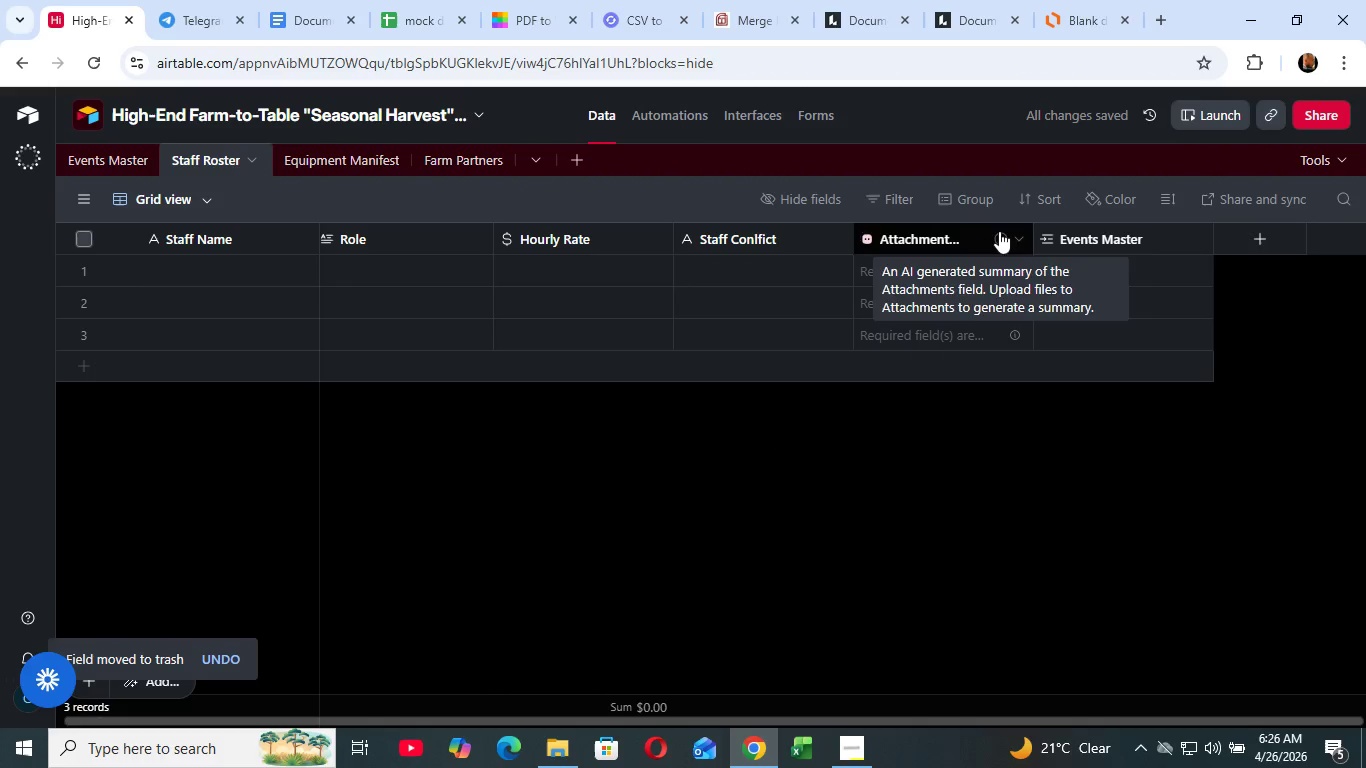 
left_click([1016, 231])
 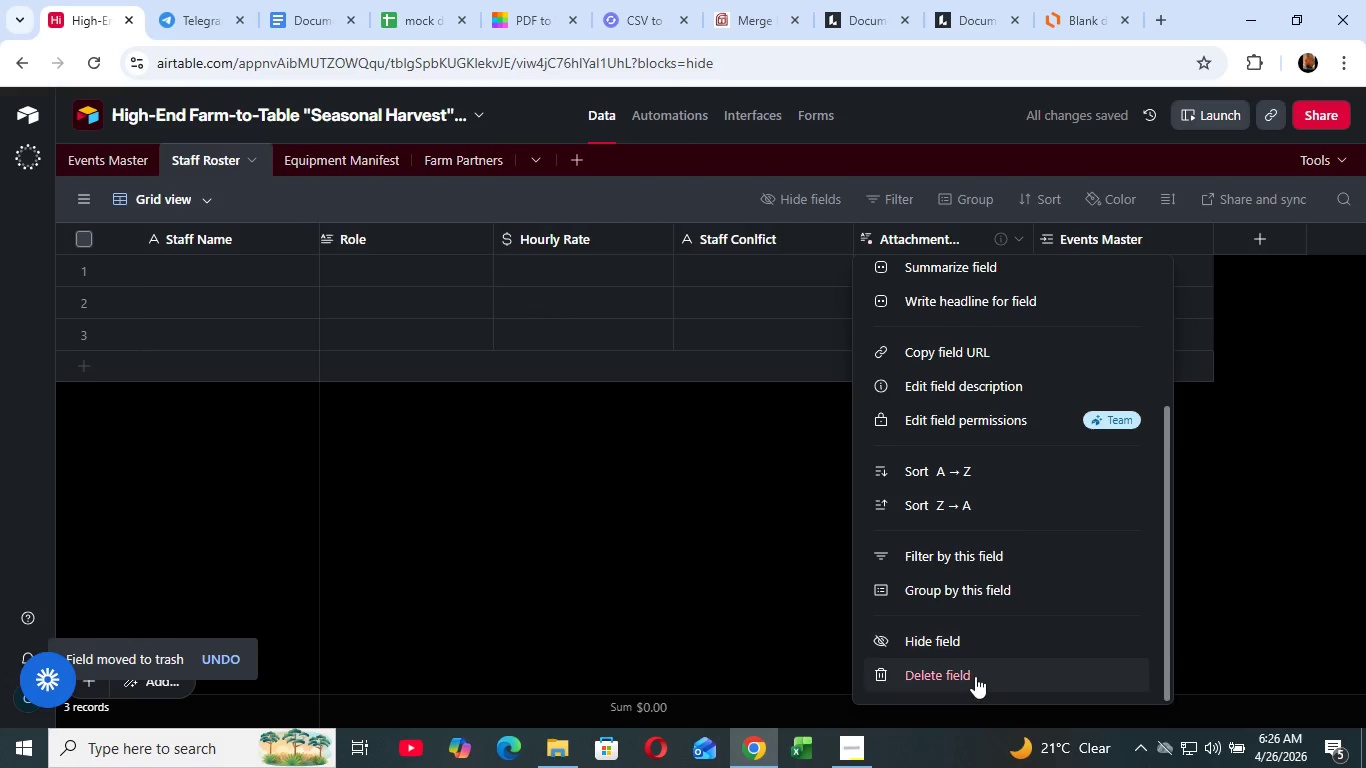 
scroll: coordinate [971, 528], scroll_direction: down, amount: 4.0
 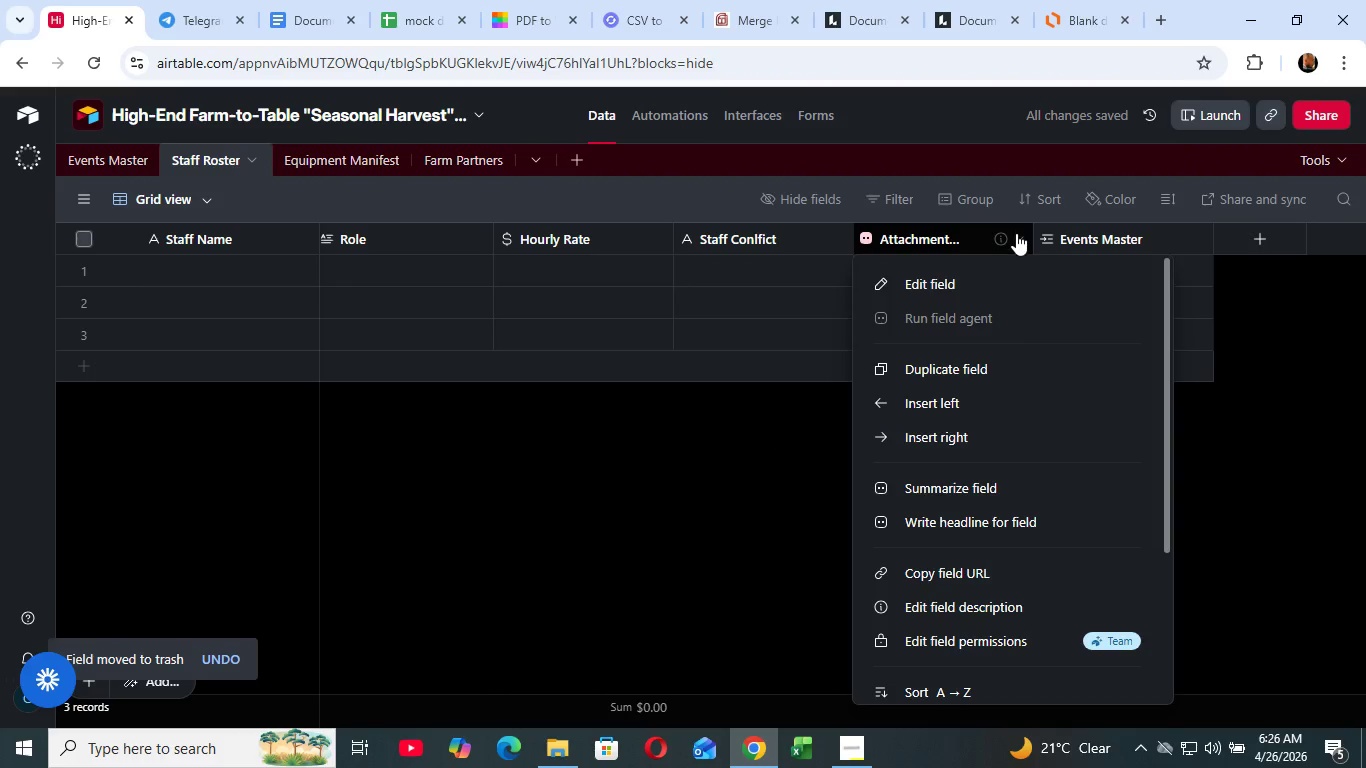 
left_click([975, 677])
 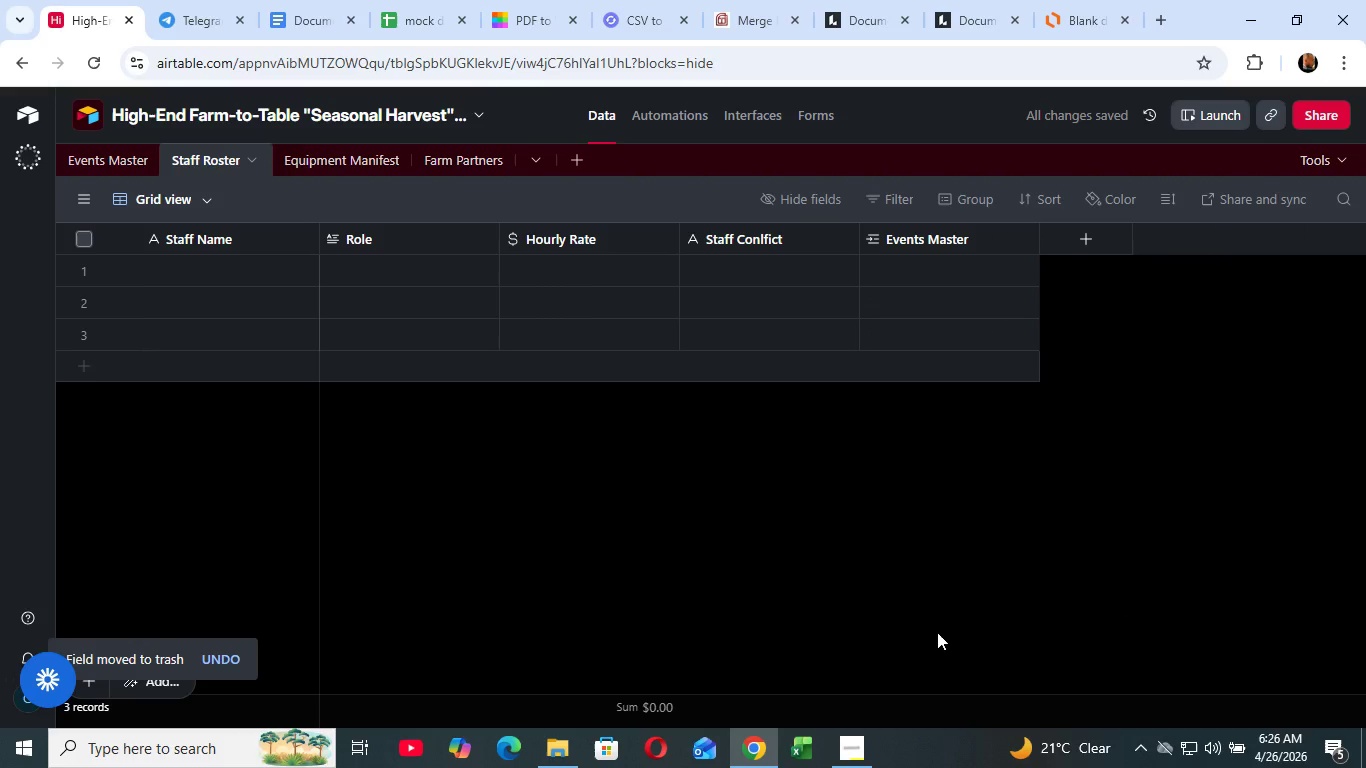 
left_click([937, 632])
 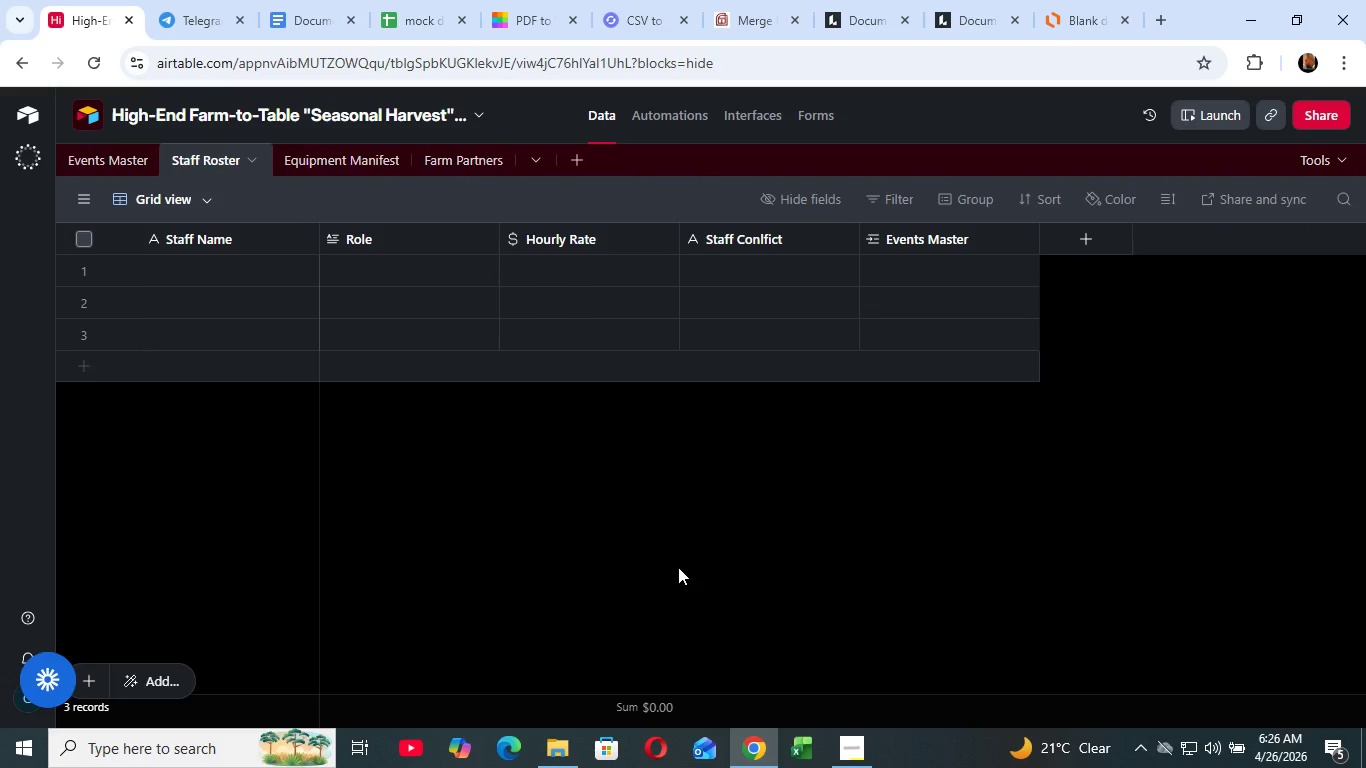 
wait(12.52)
 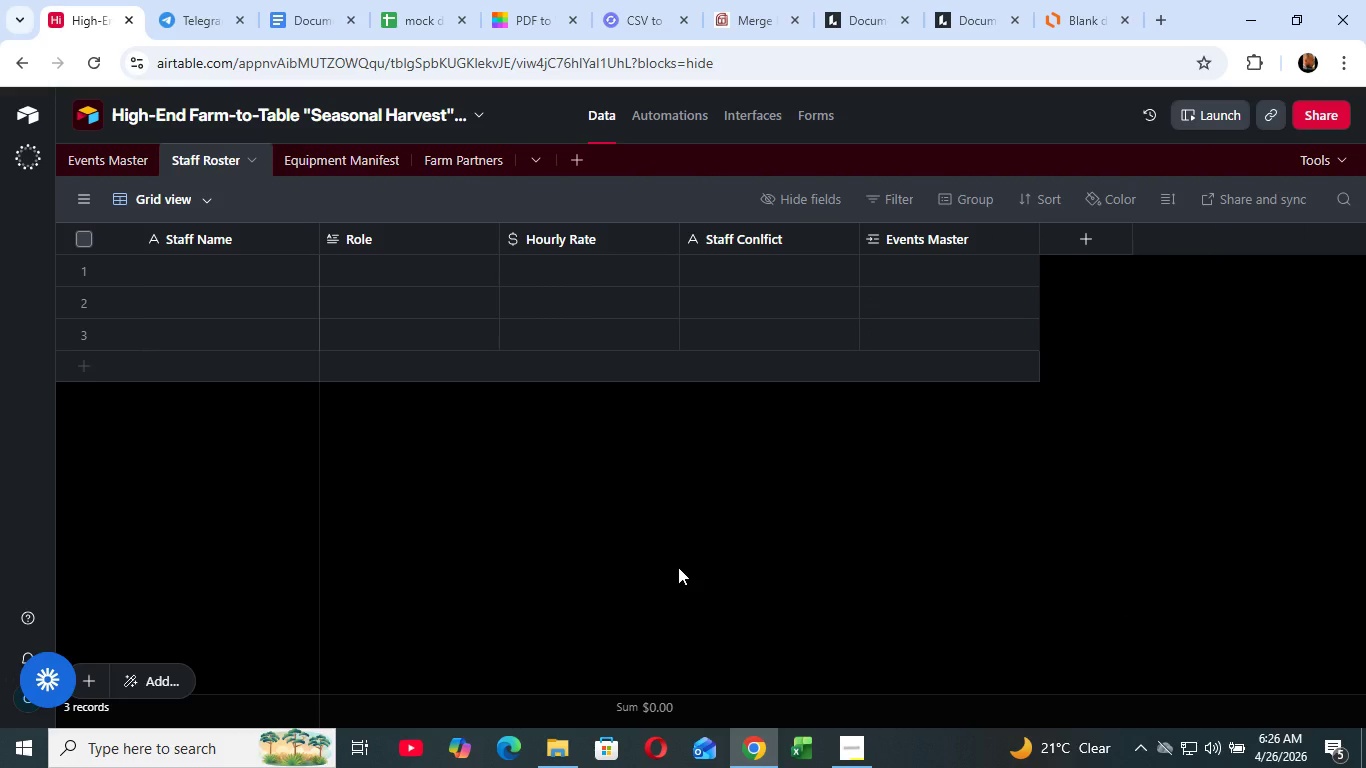 
left_click([616, 616])
 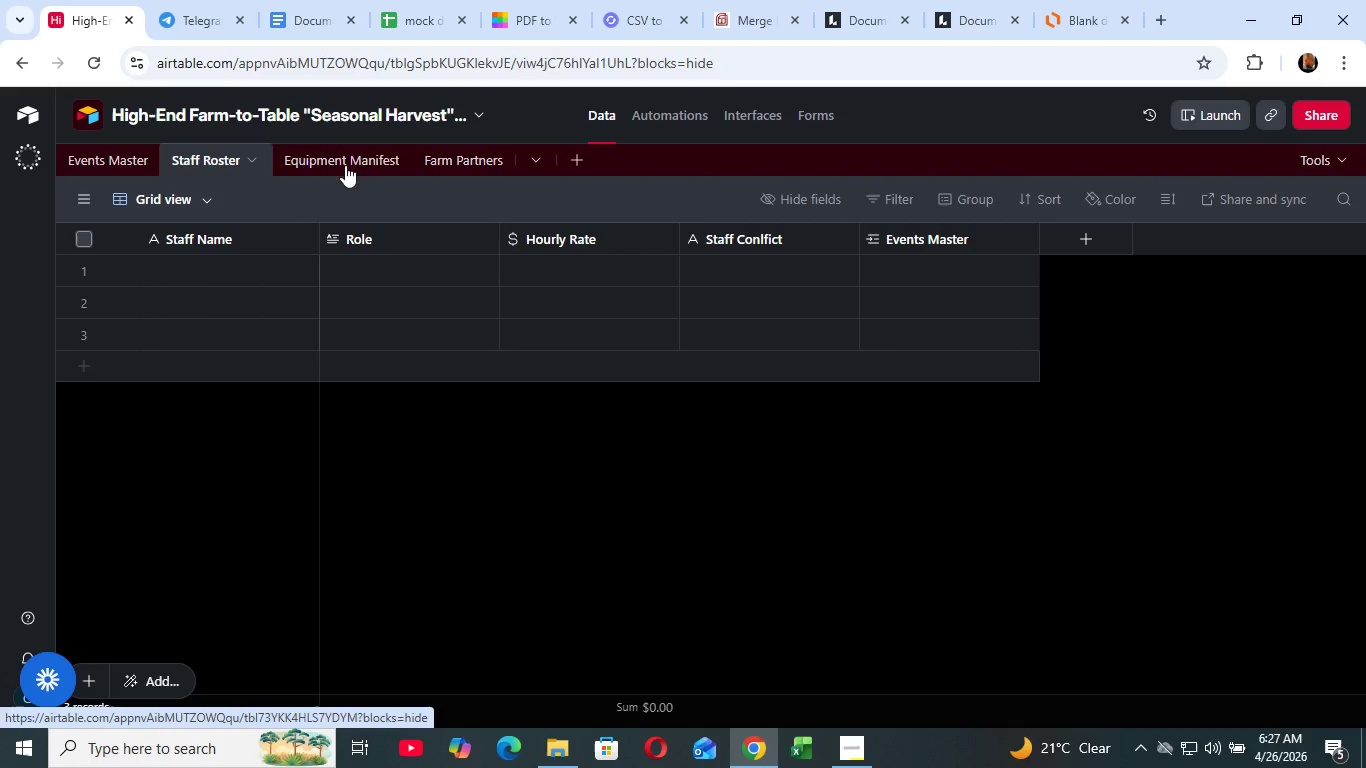 
left_click([345, 165])
 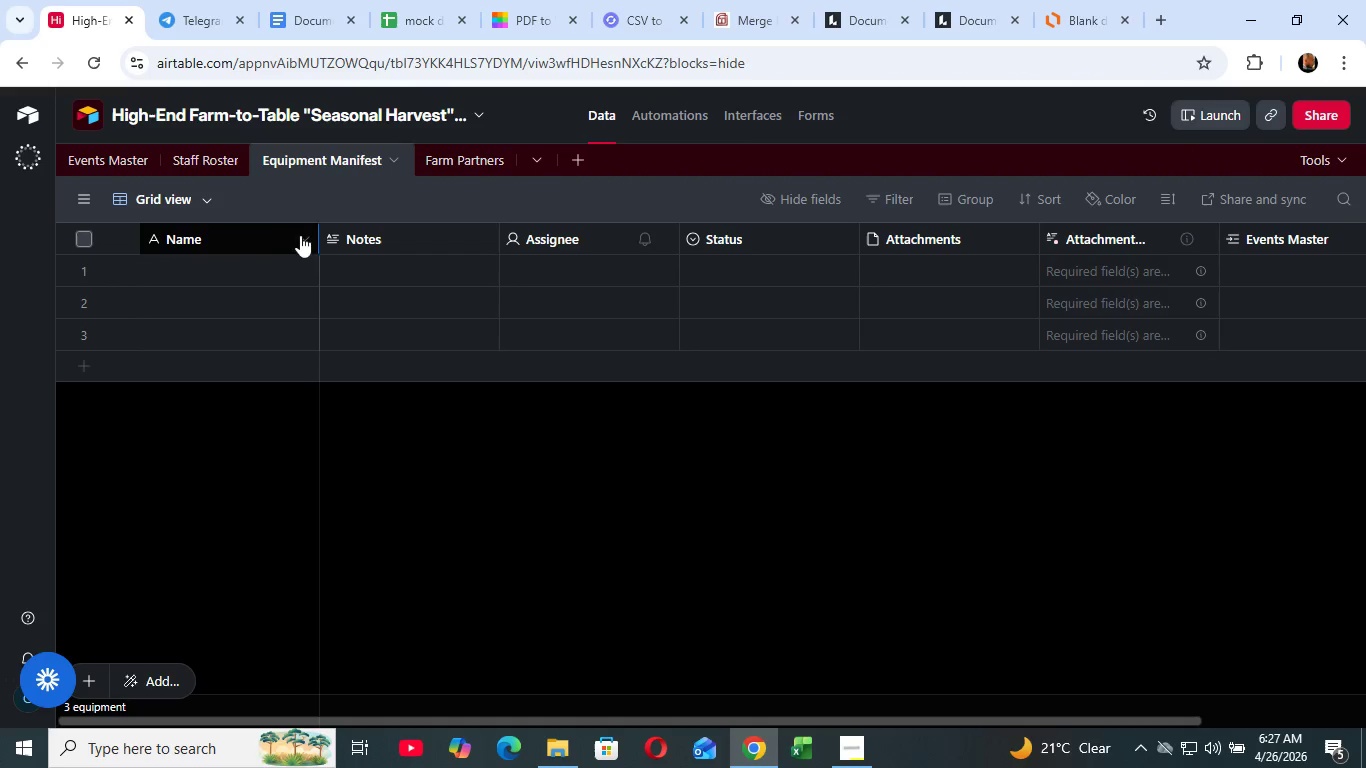 
left_click([306, 237])
 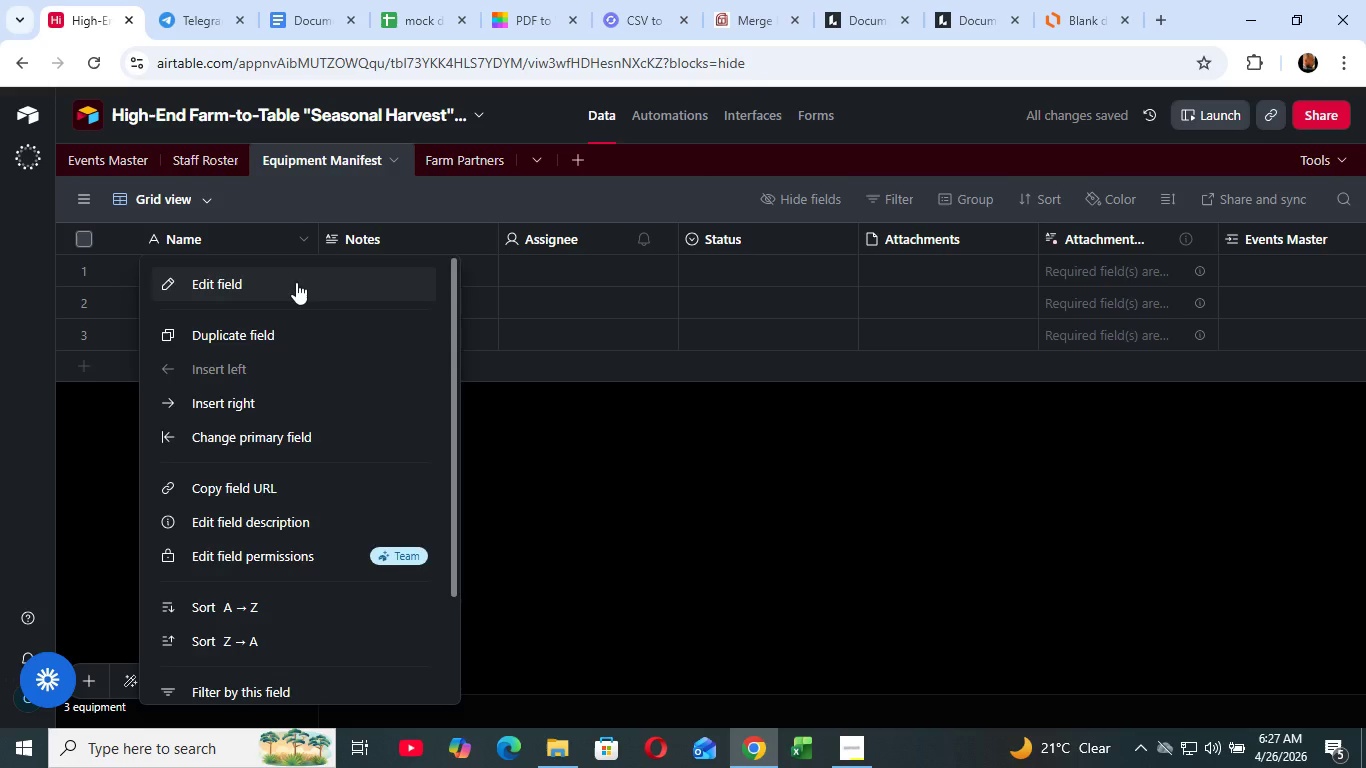 
left_click([296, 282])
 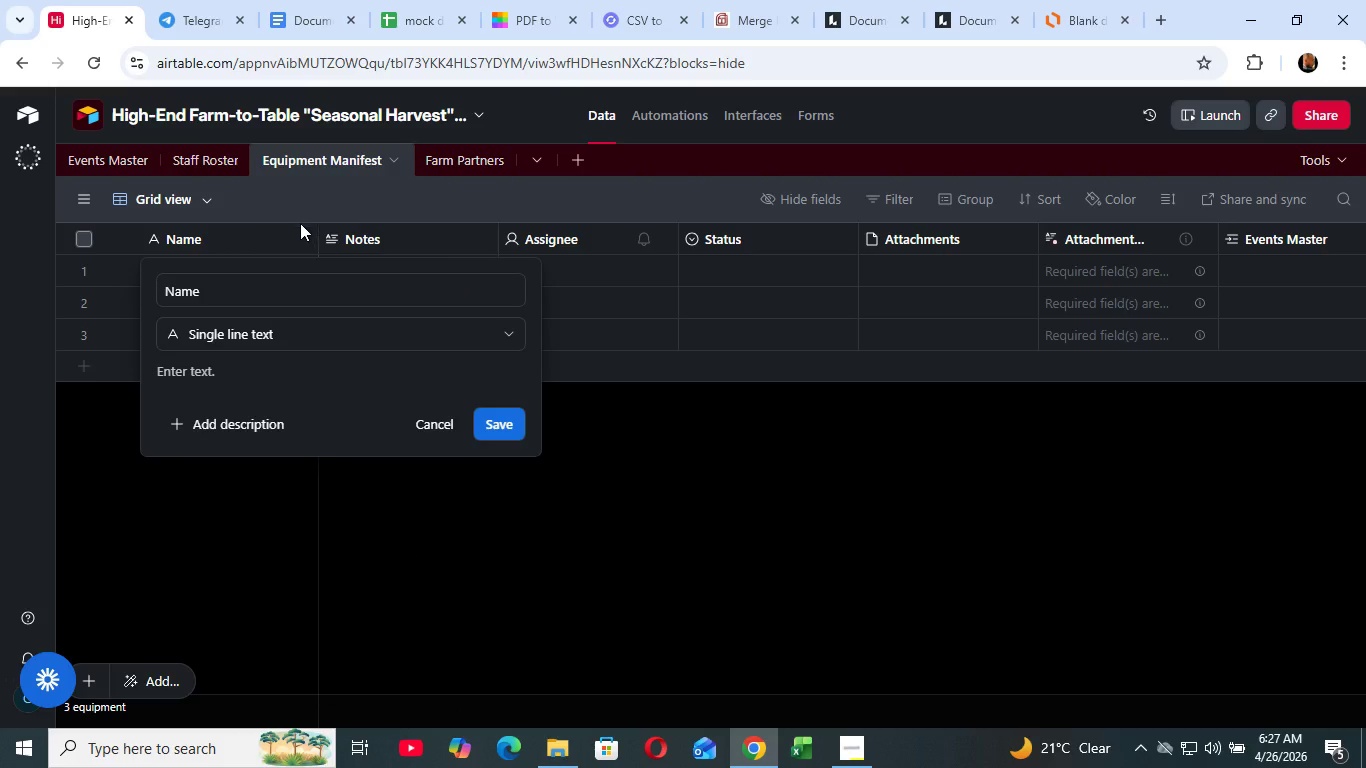 
wait(6.05)
 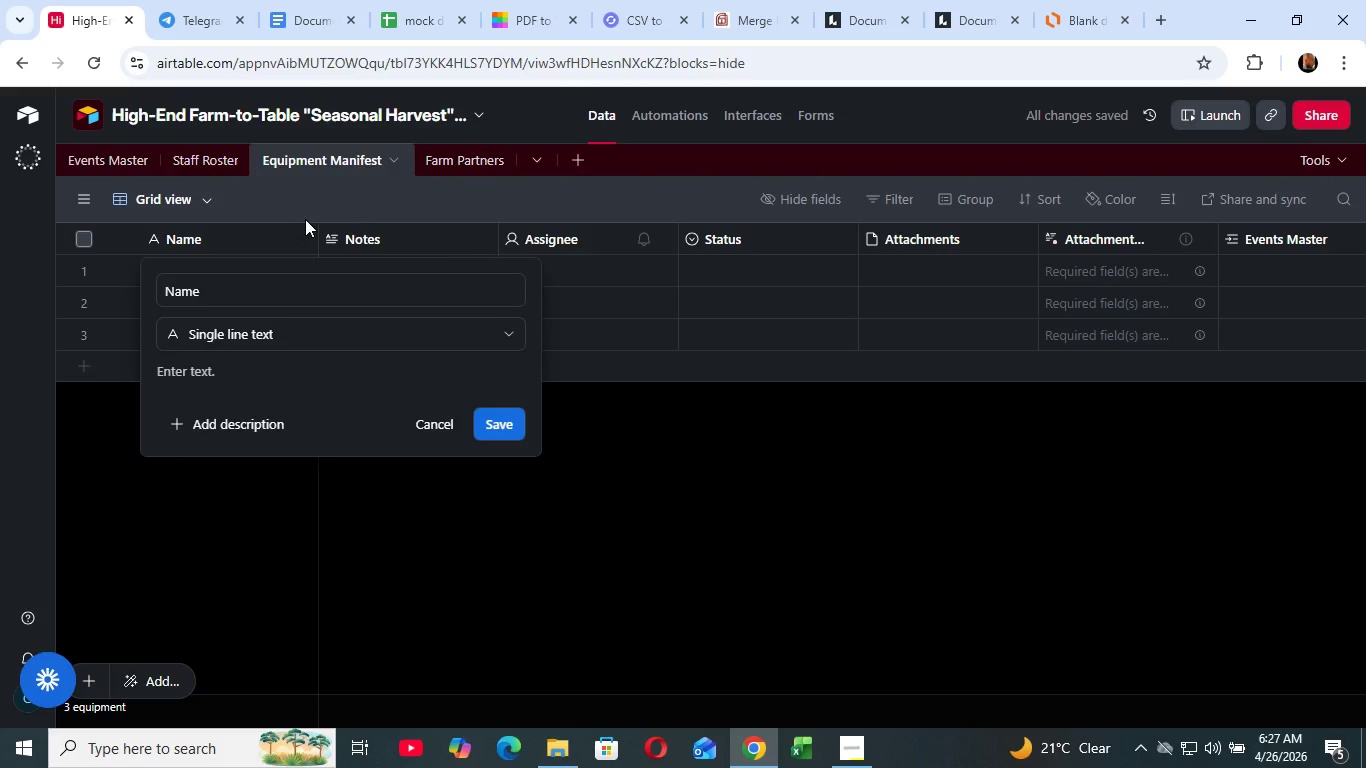 
left_click([251, 287])
 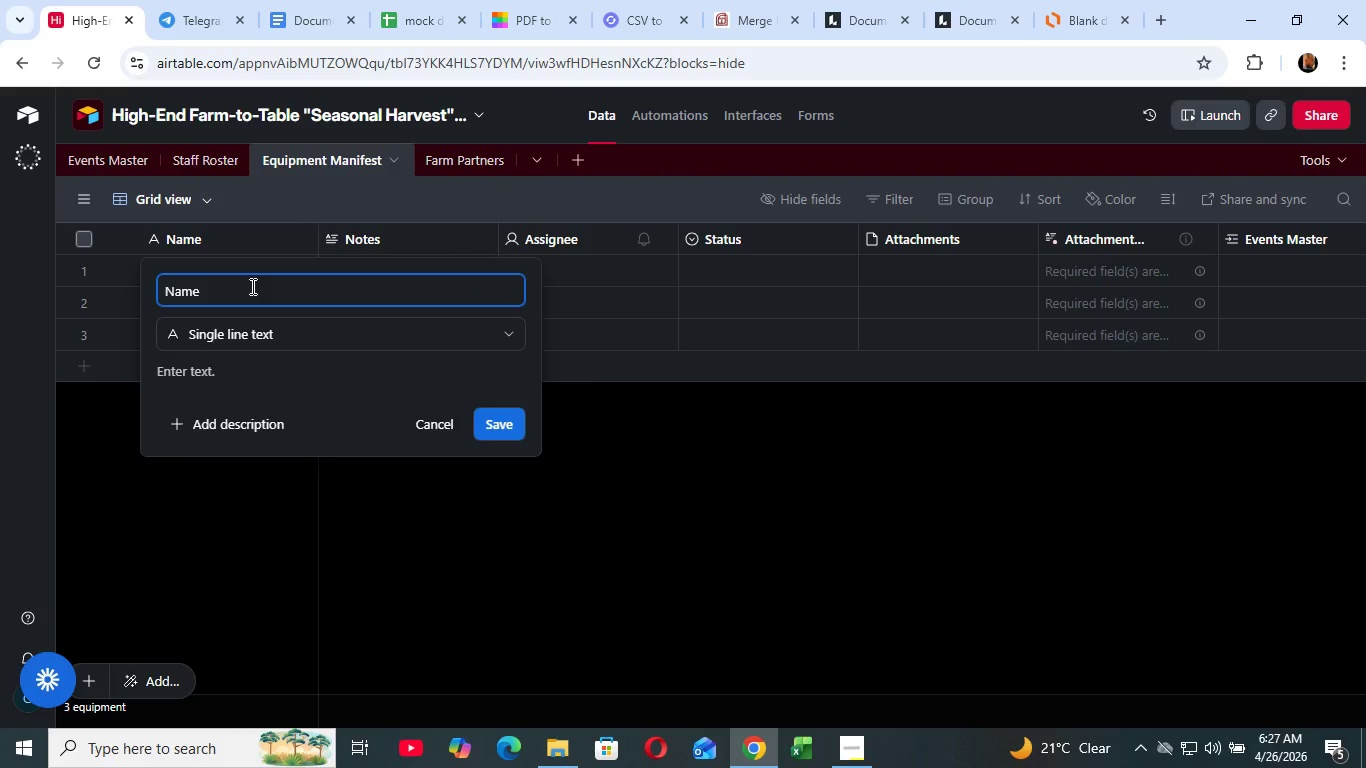 
key(Control+ControlRight)
 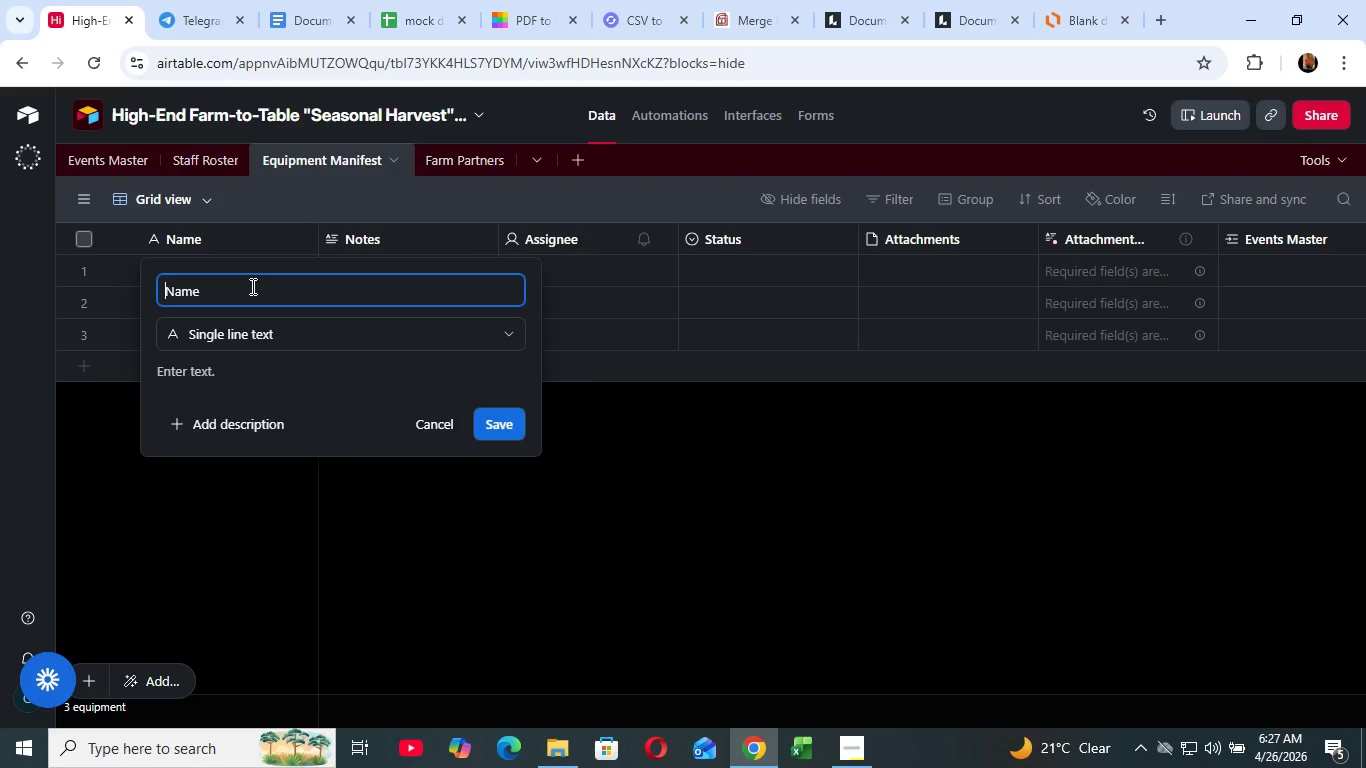 
key(Control+ArrowLeft)
 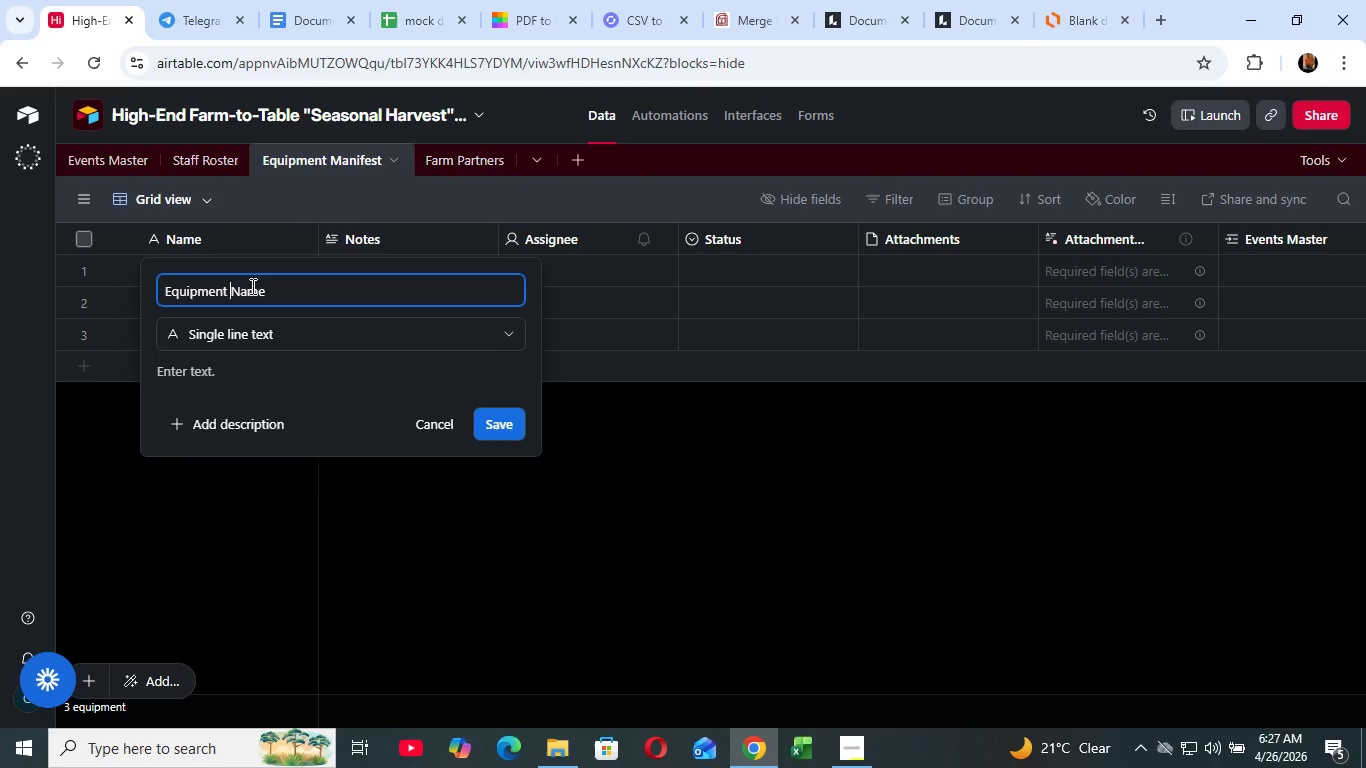 
type(Equipment )
 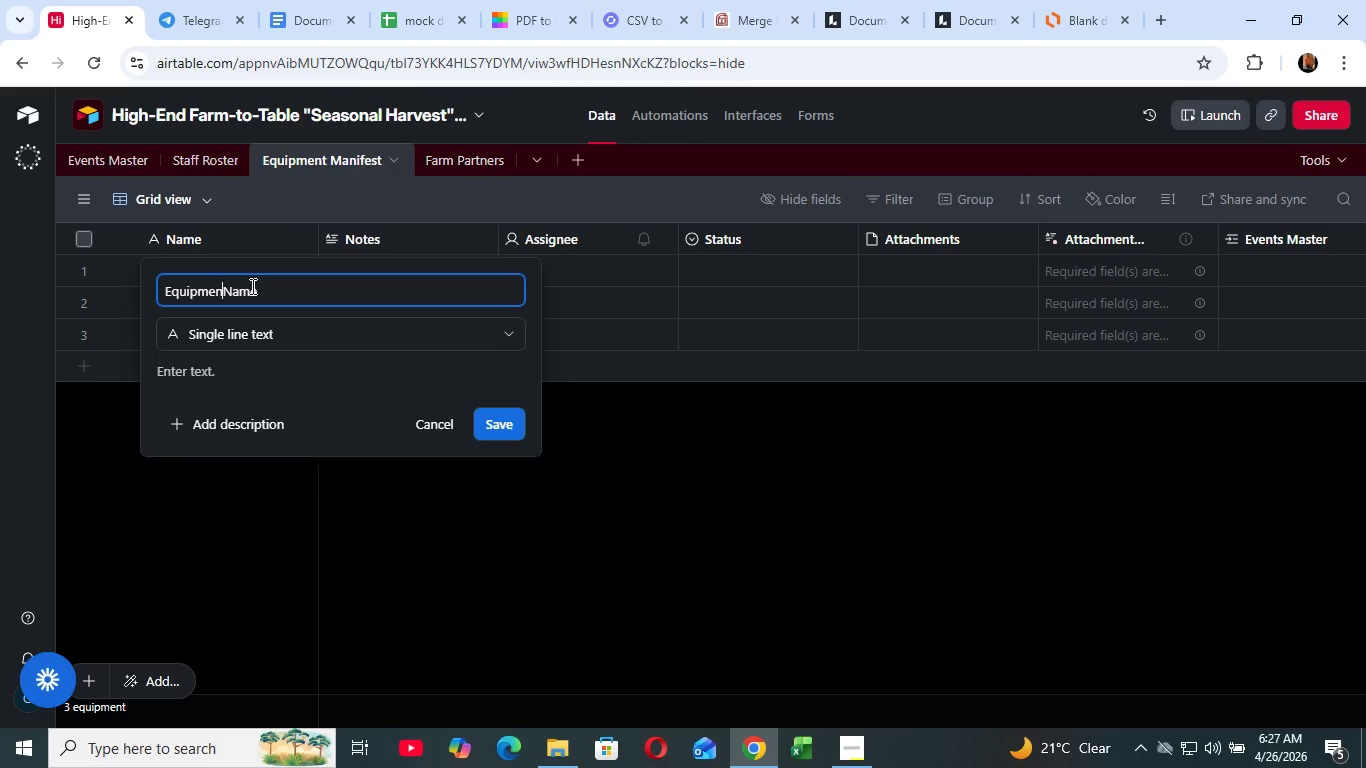 
wait(5.78)
 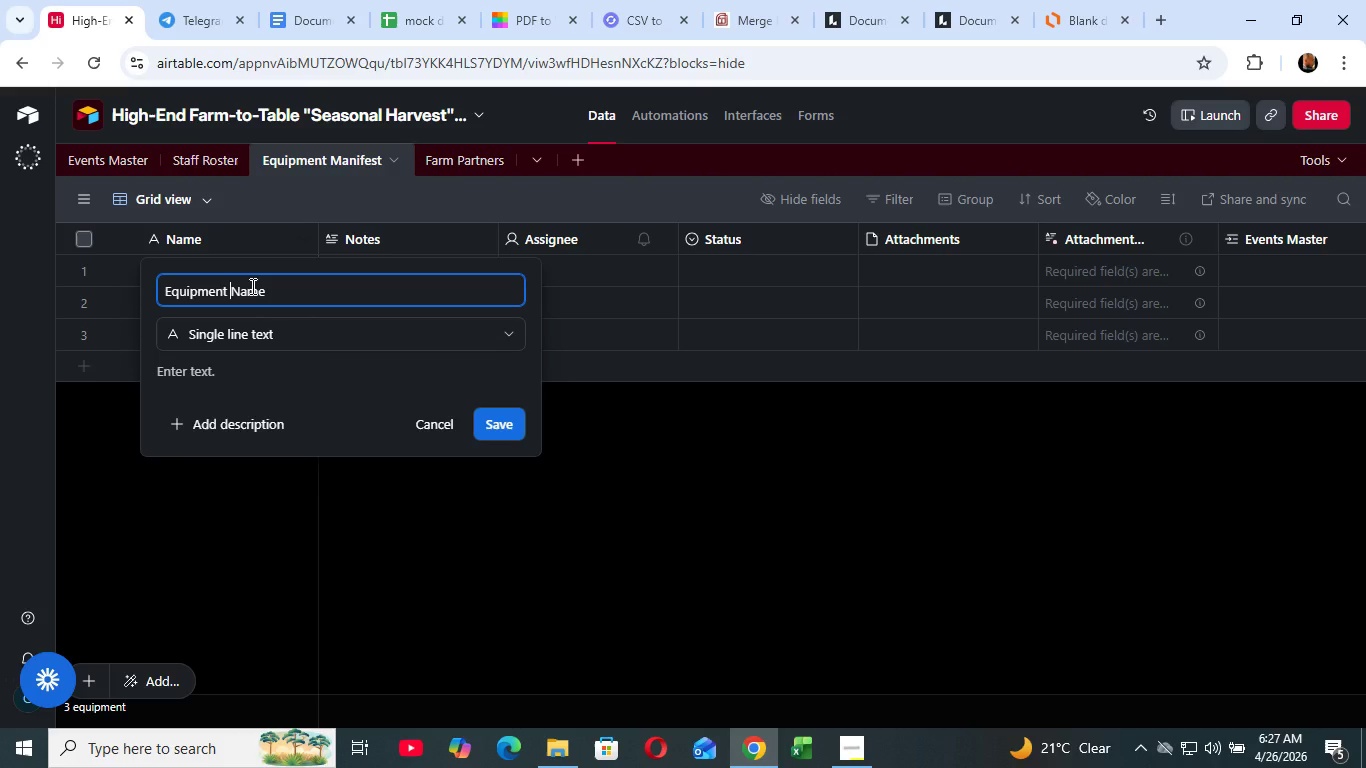 
left_click([502, 425])
 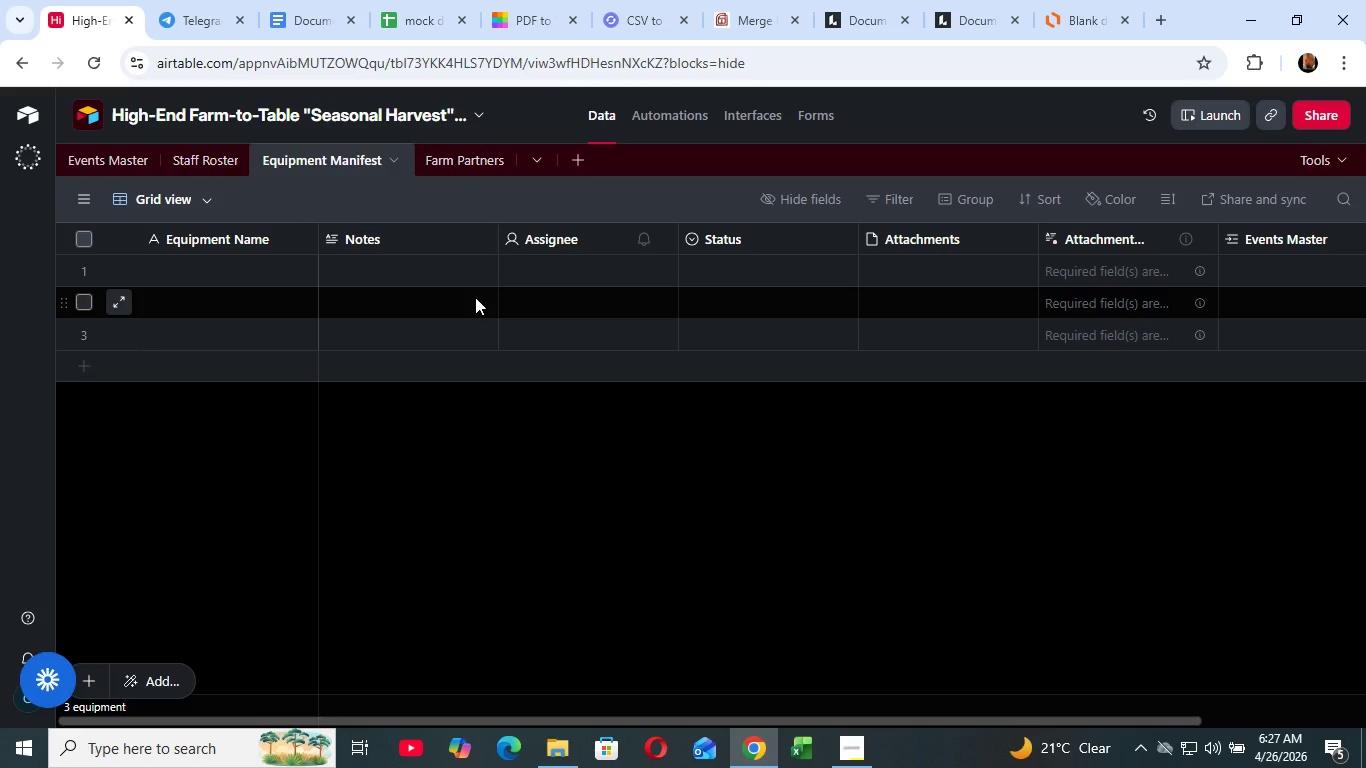 
wait(11.75)
 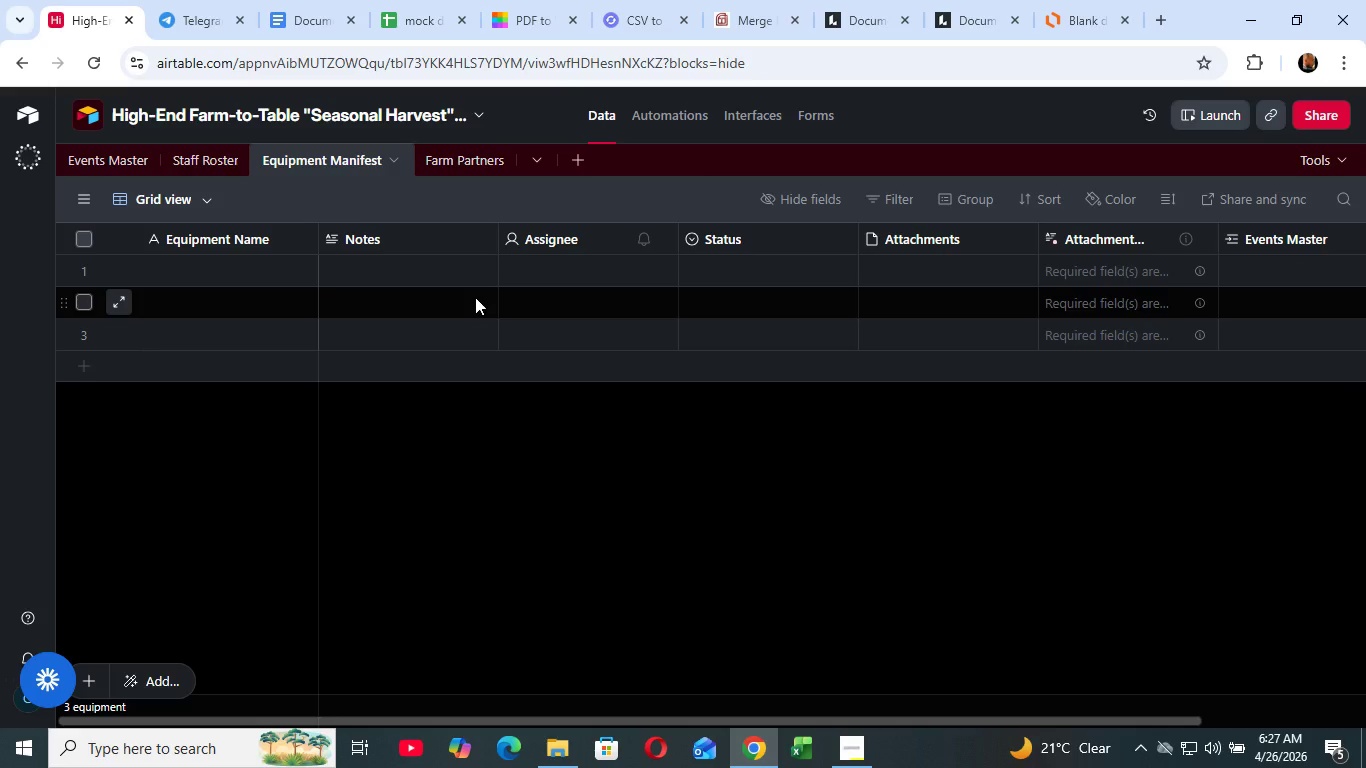 
left_click([487, 240])
 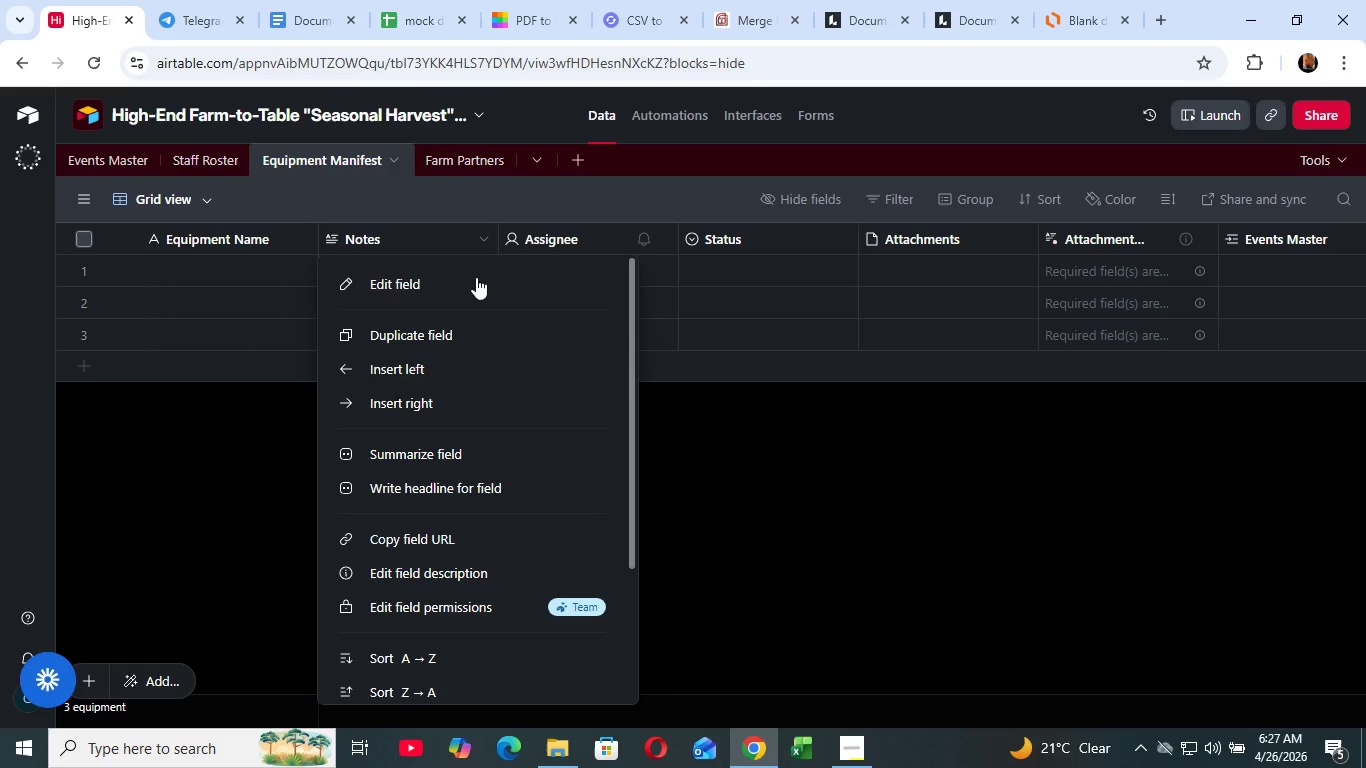 
left_click([476, 277])
 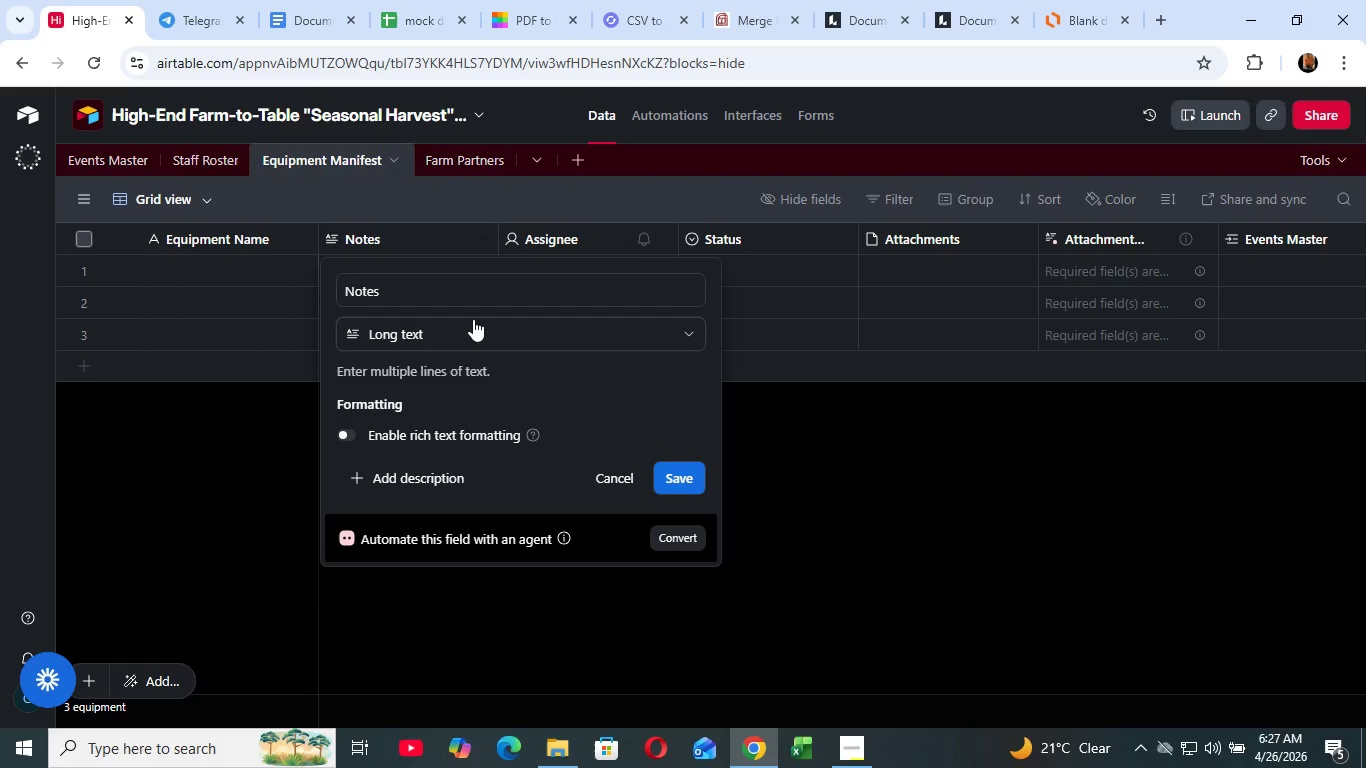 
left_click([472, 298])
 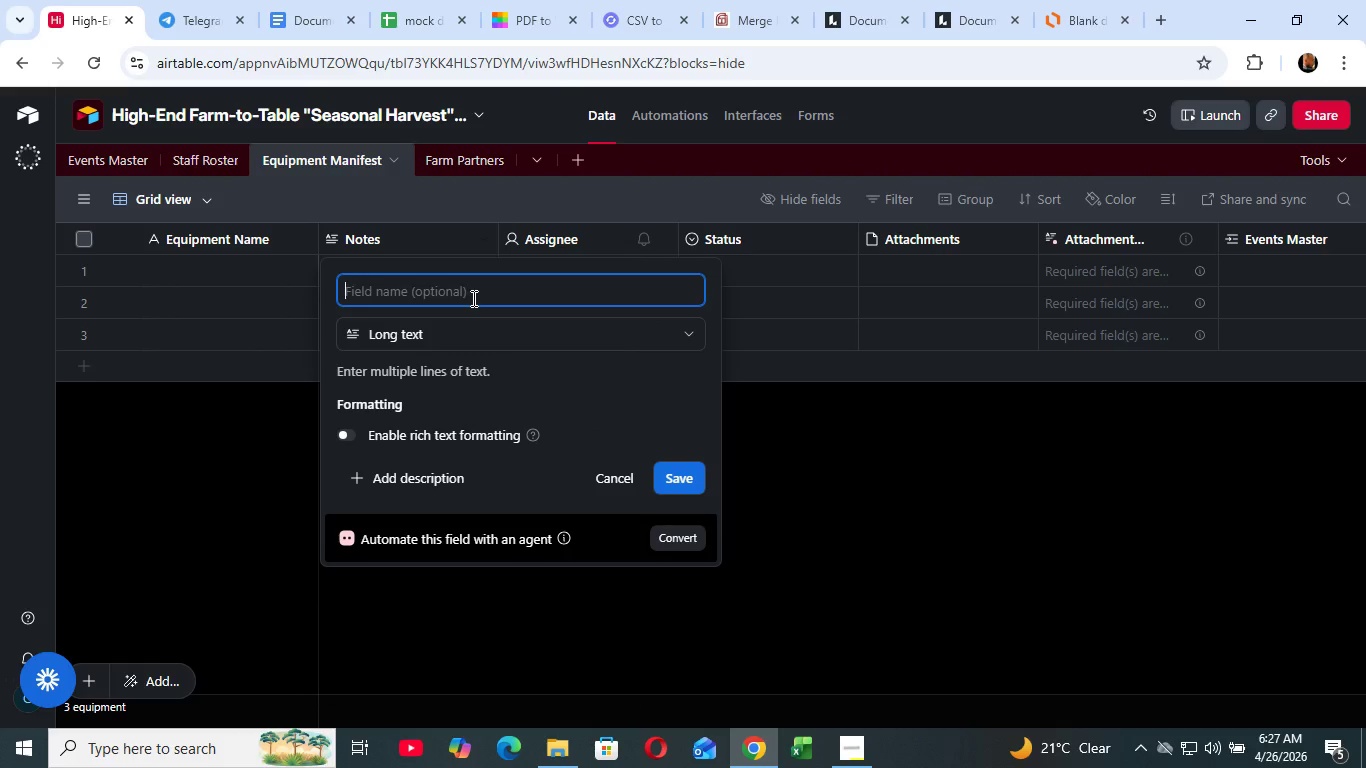 
hold_key(key=Backspace, duration=1.0)
 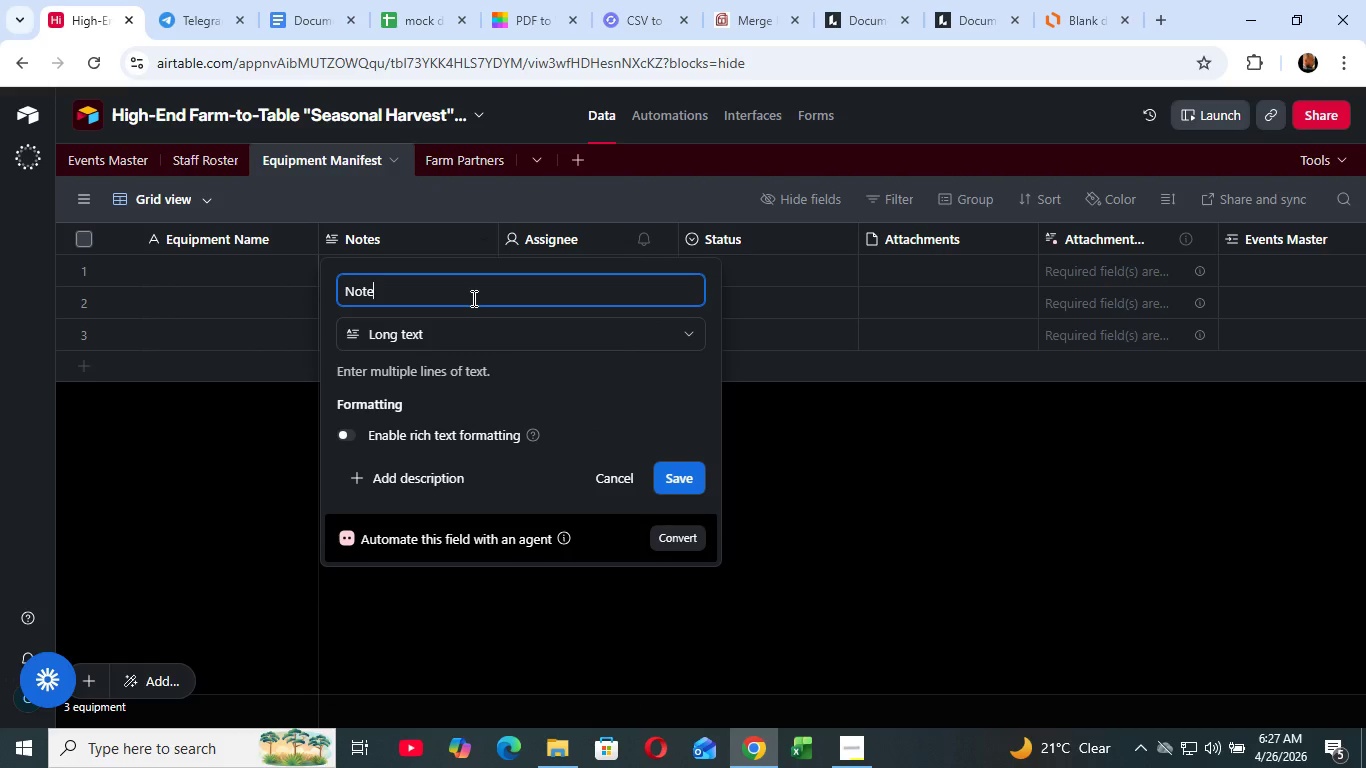 
type(Daily Rate)
 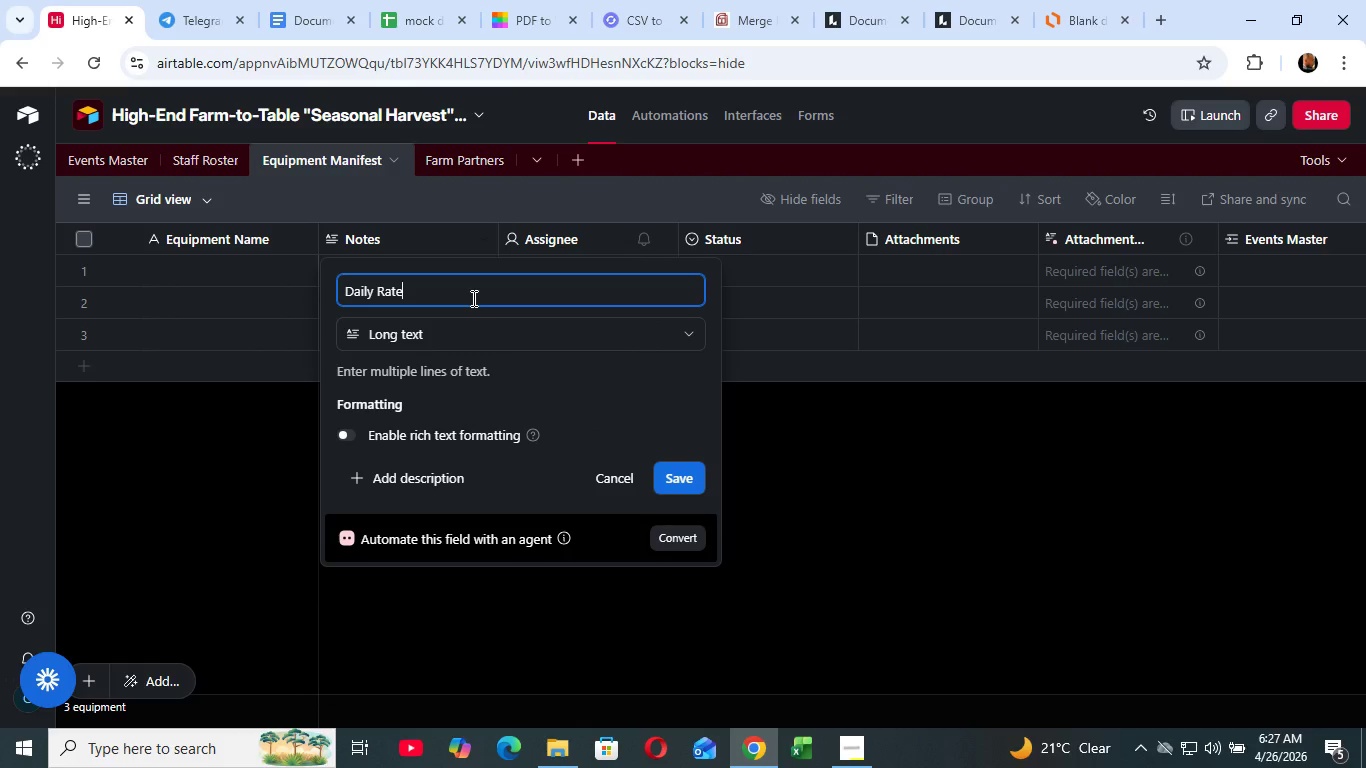 
type(cur)
 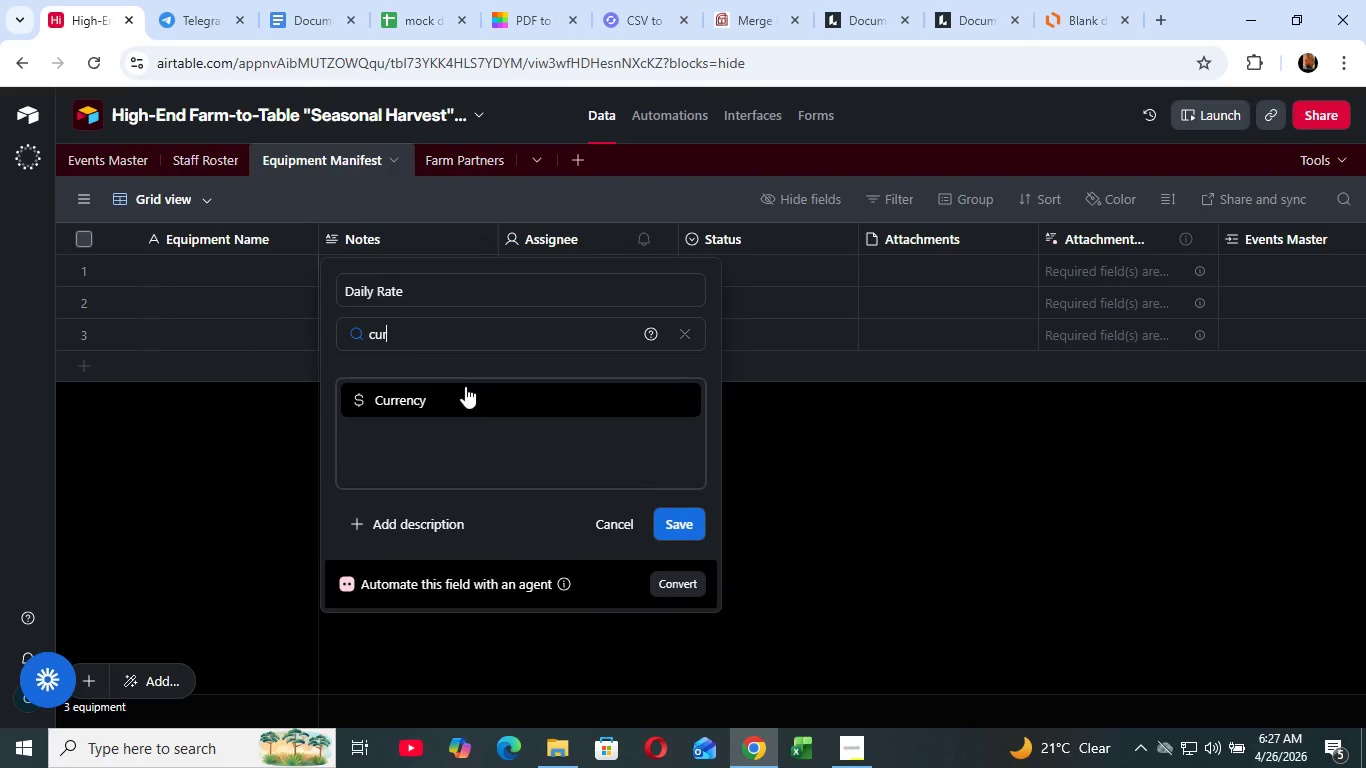 
left_click([465, 386])
 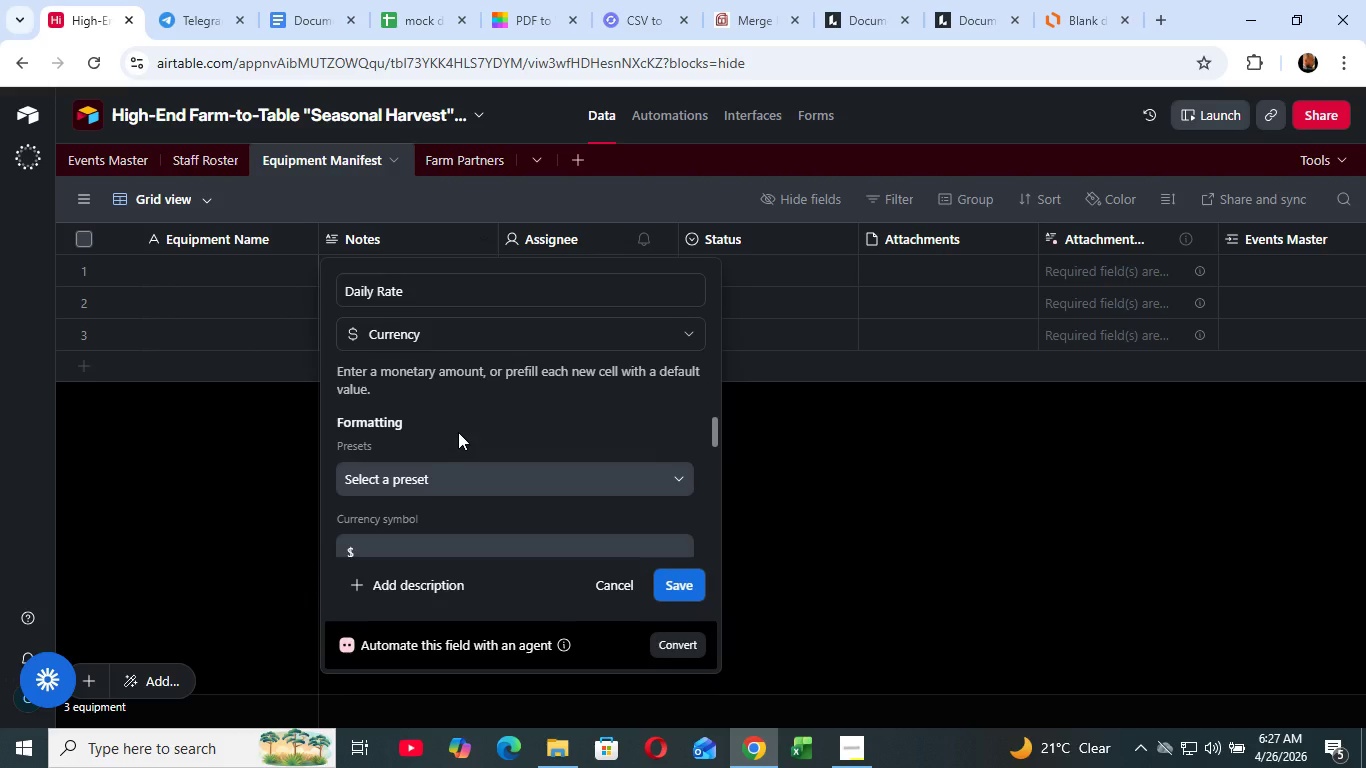 
scroll: coordinate [454, 492], scroll_direction: down, amount: 1.0
 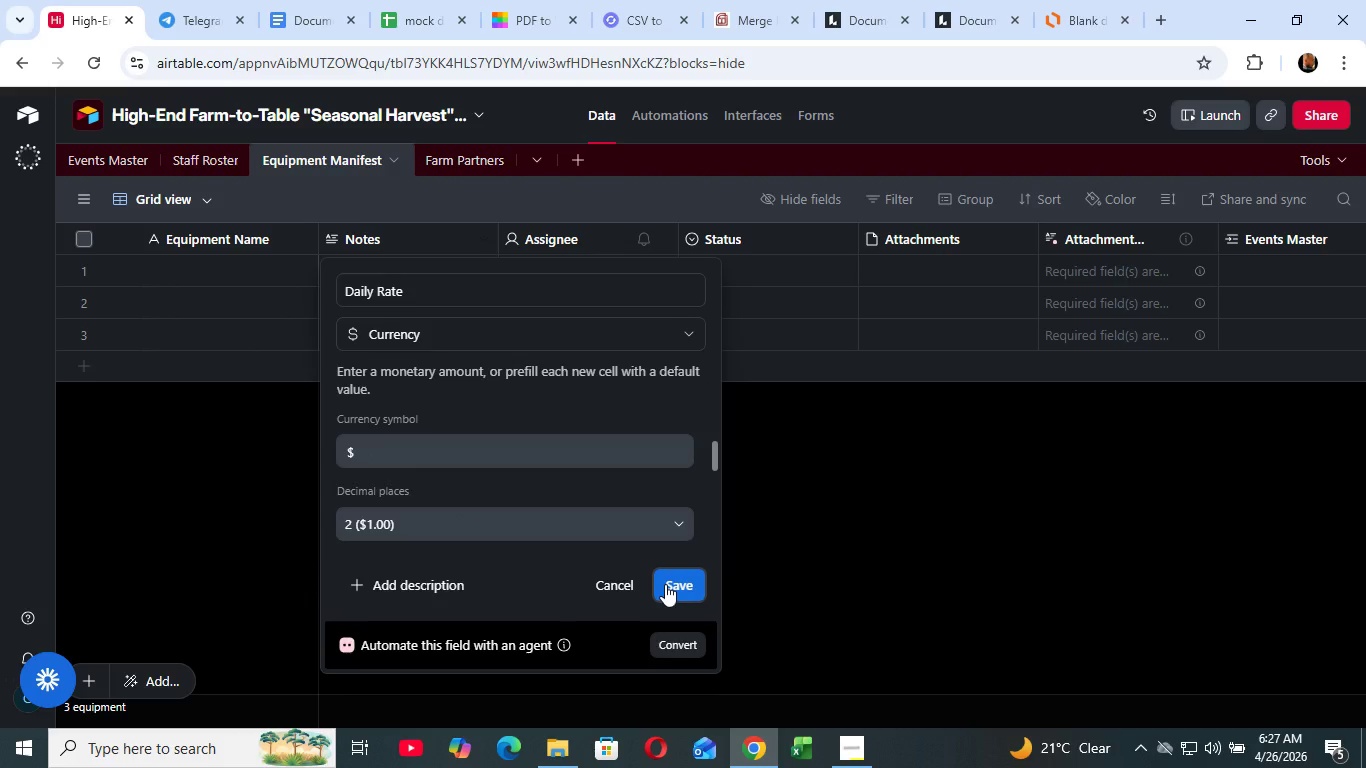 
left_click([666, 583])
 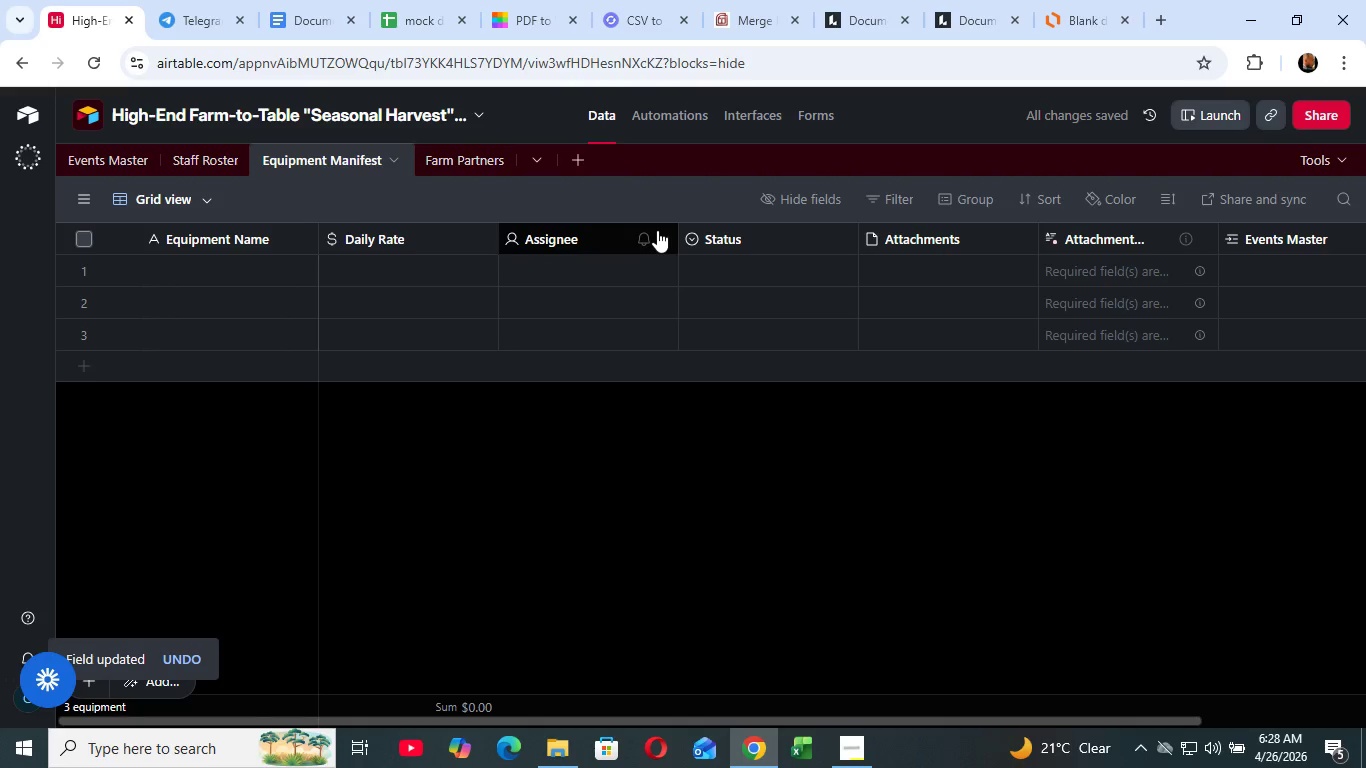 
left_click([659, 234])
 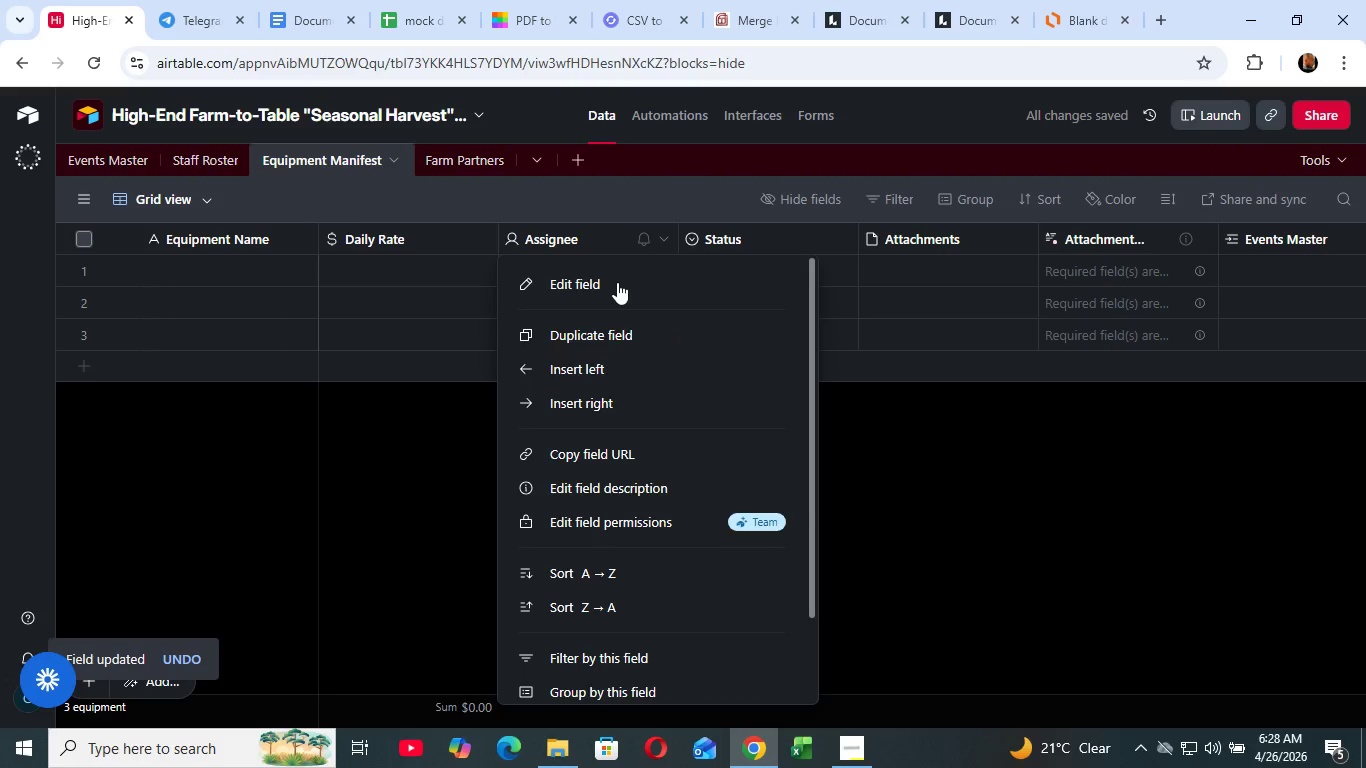 
left_click([617, 282])
 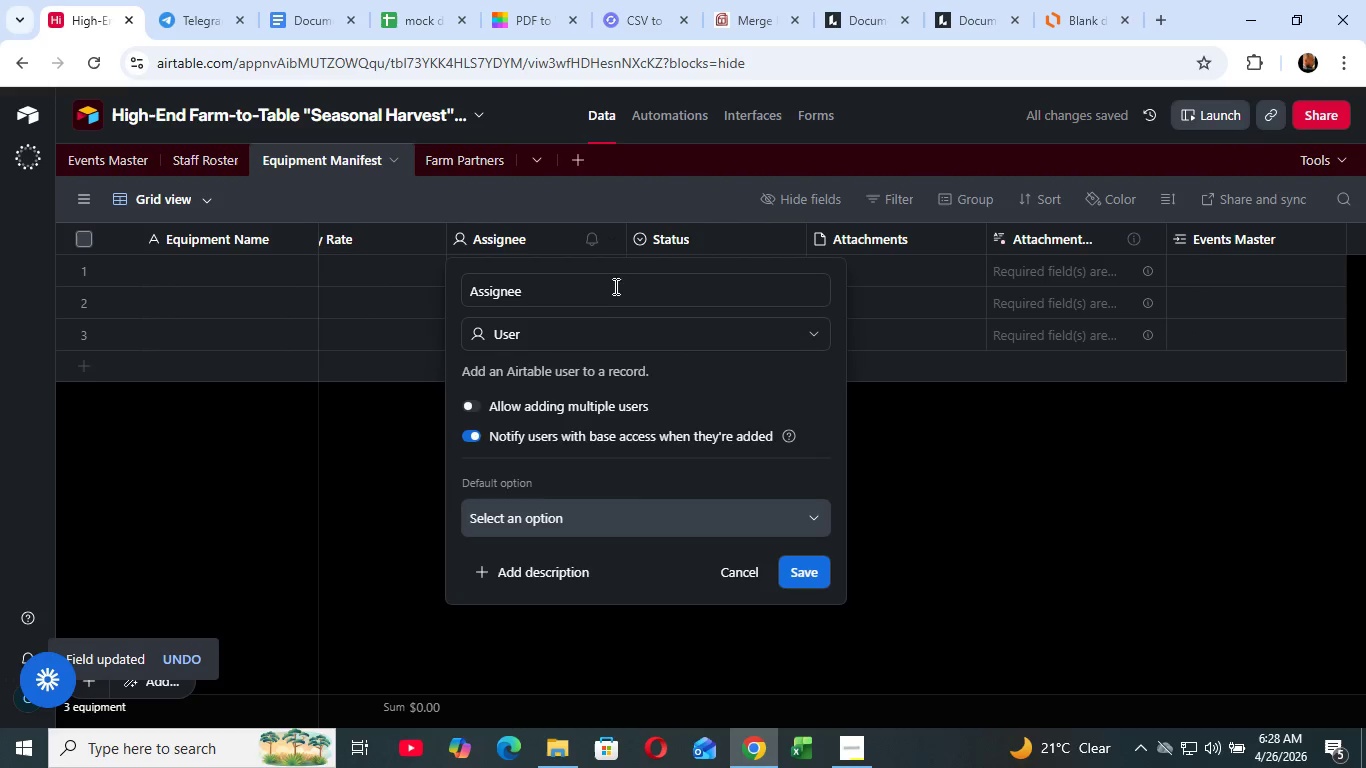 
left_click([597, 285])
 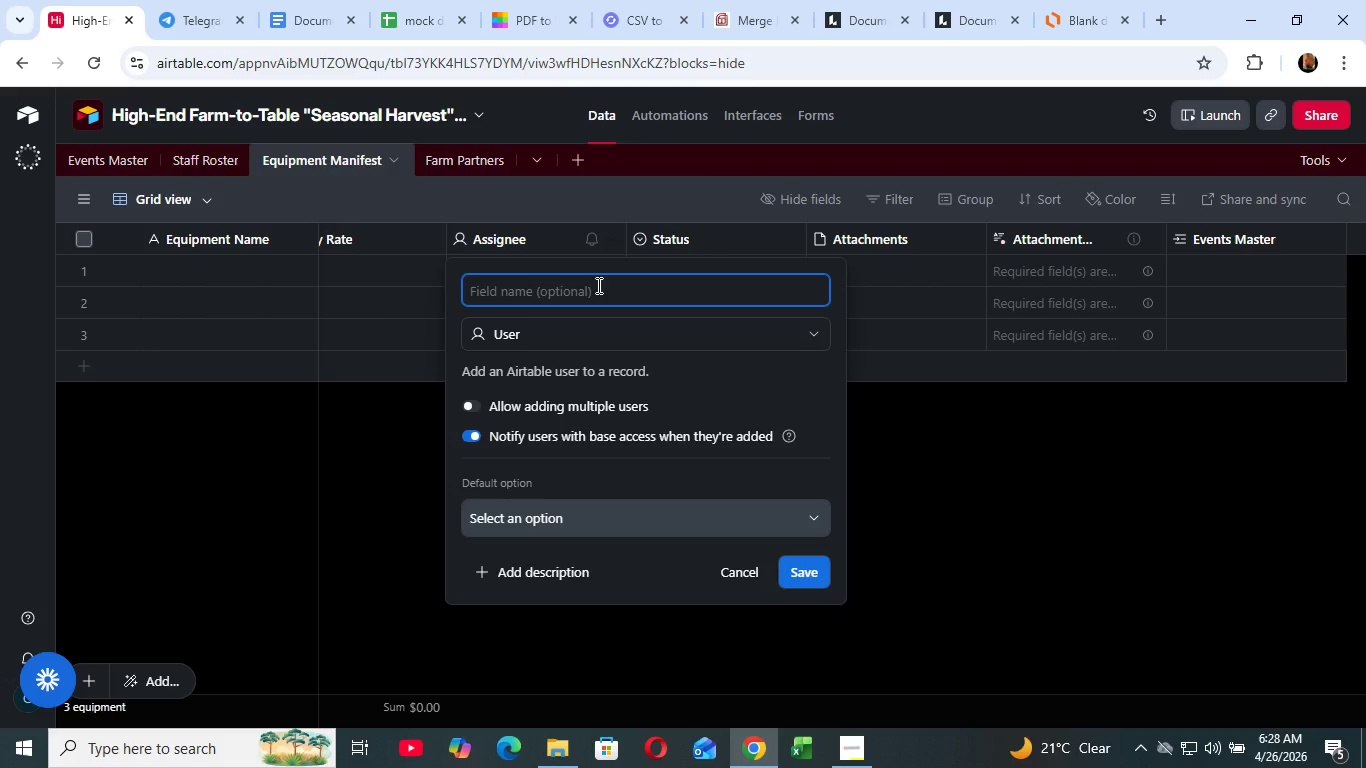 
hold_key(key=Backspace, duration=1.05)
 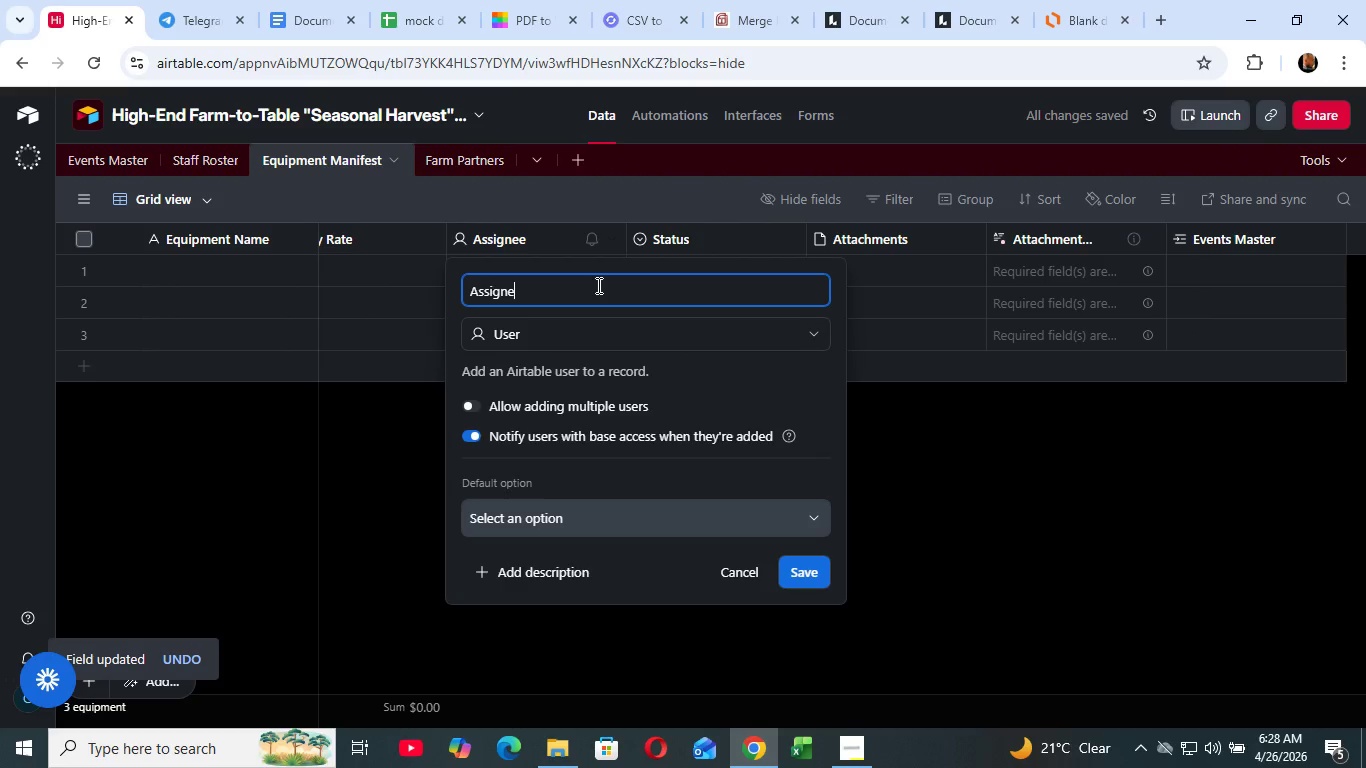 
wait(11.25)
 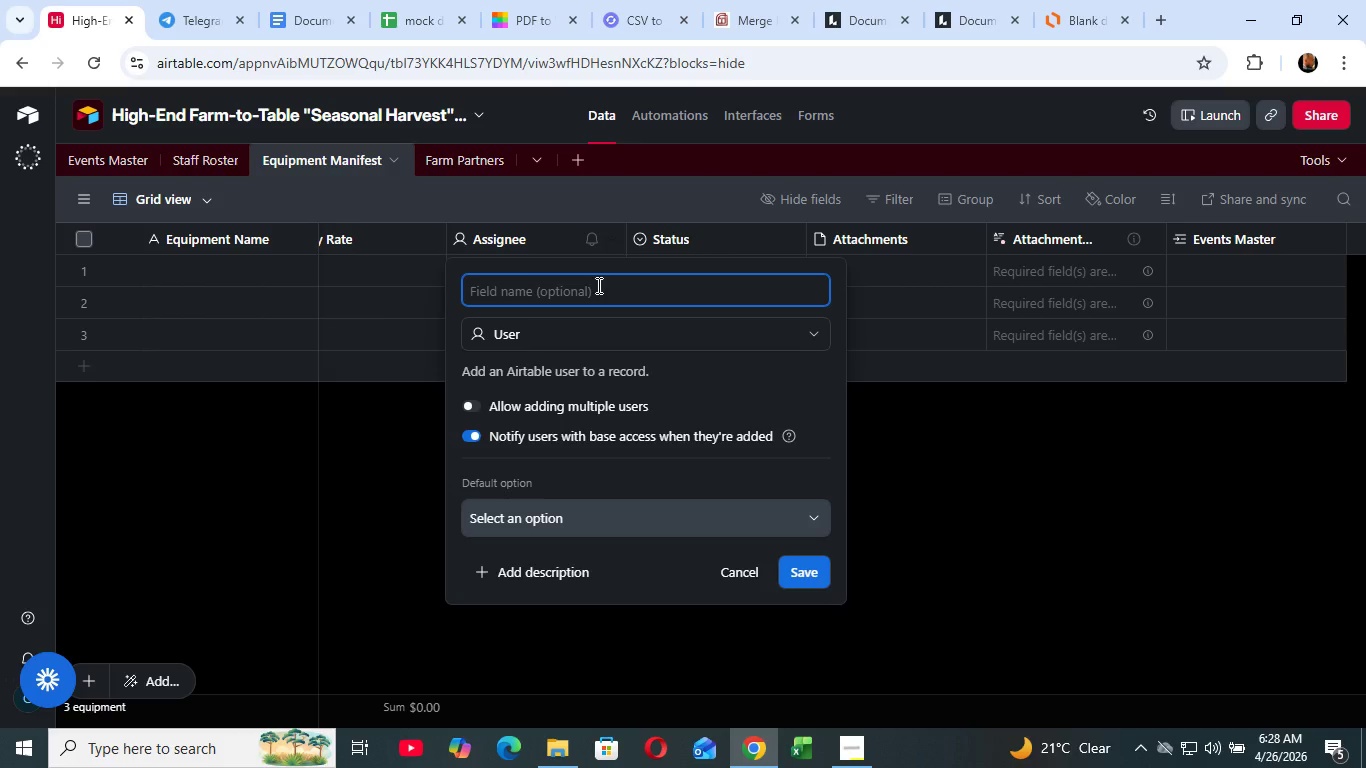 
type(Equipment Conflict)
 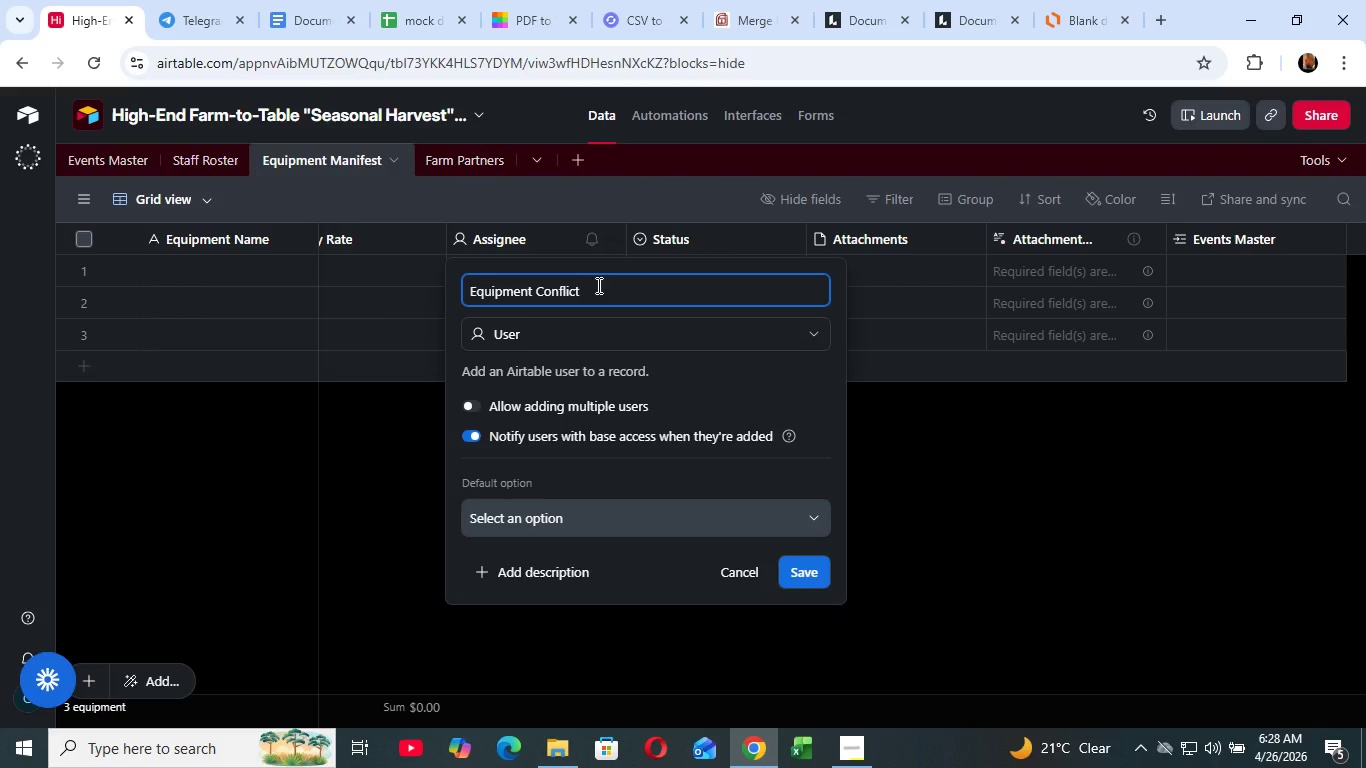 
left_click_drag(start_coordinate=[588, 321], to_coordinate=[581, 318])
 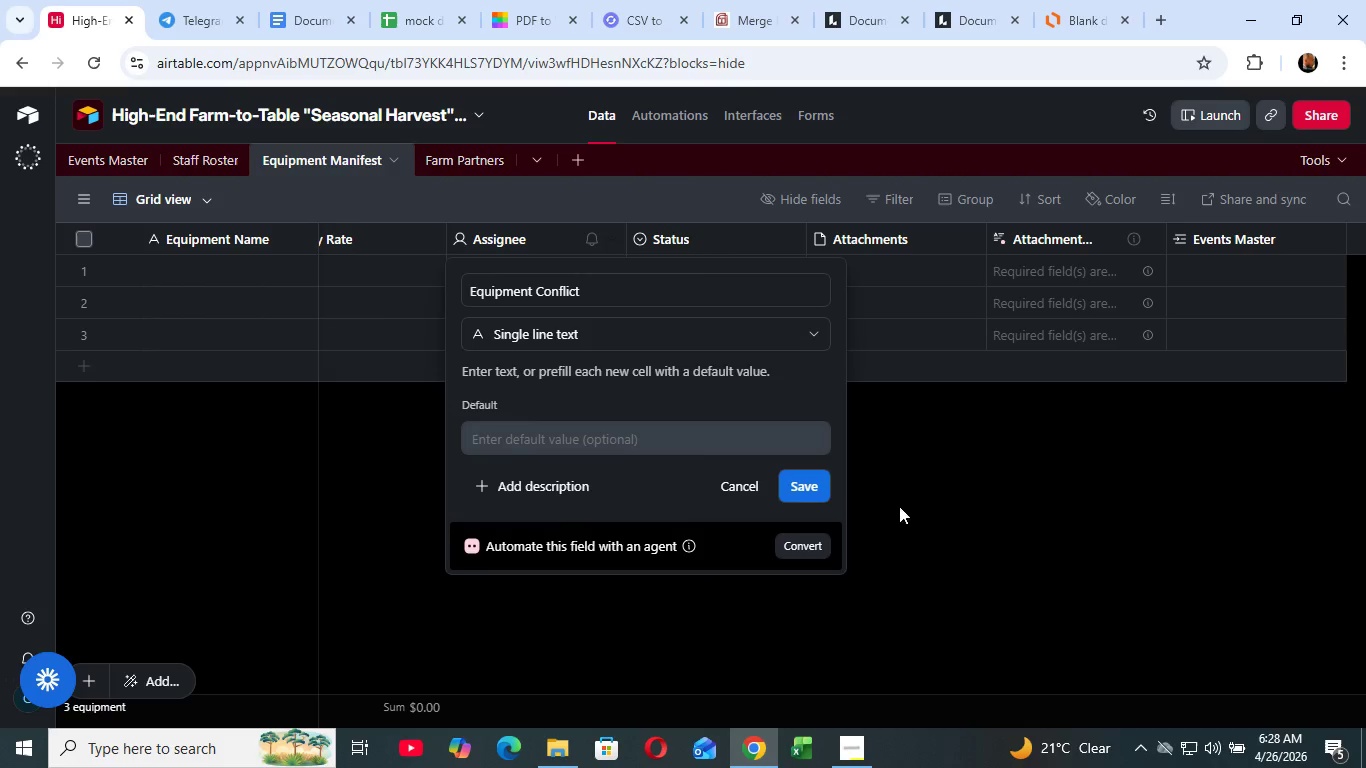 
wait(6.2)
 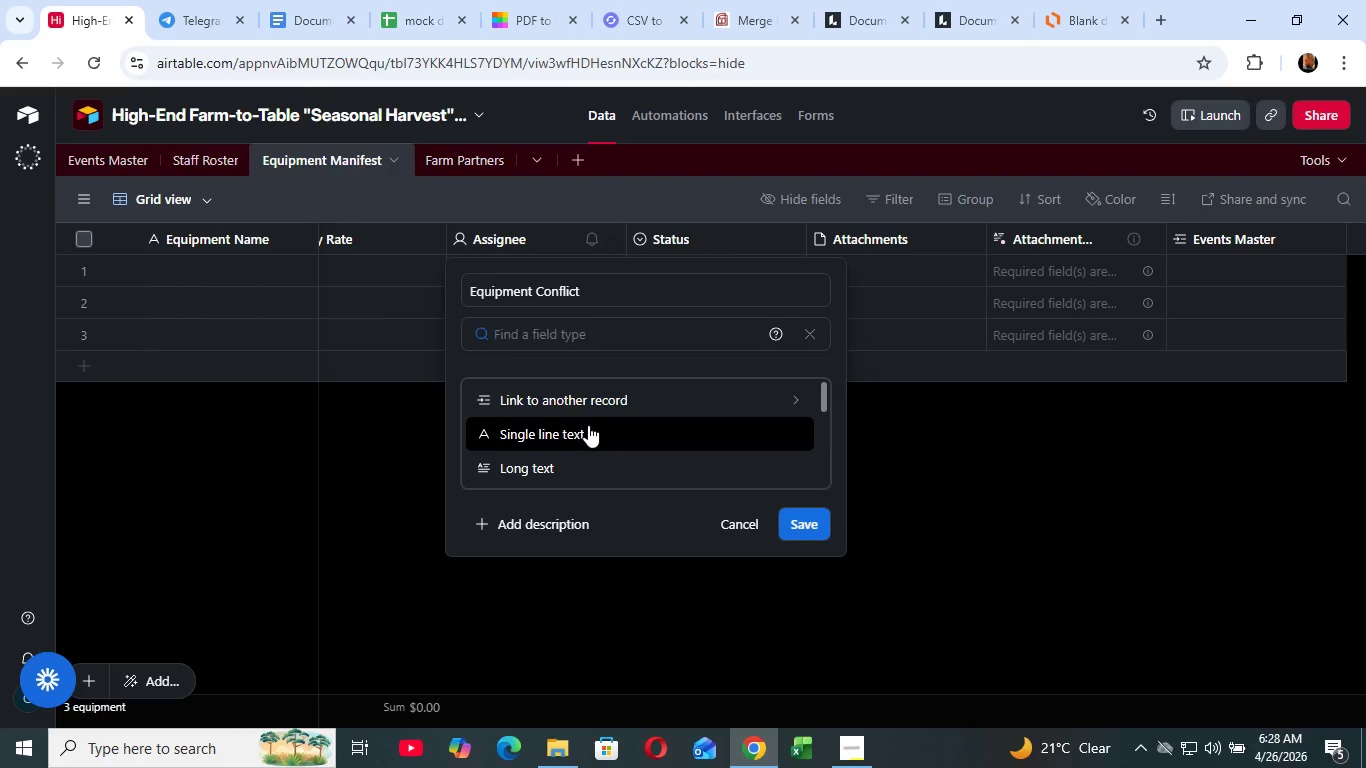 
left_click([583, 437])
 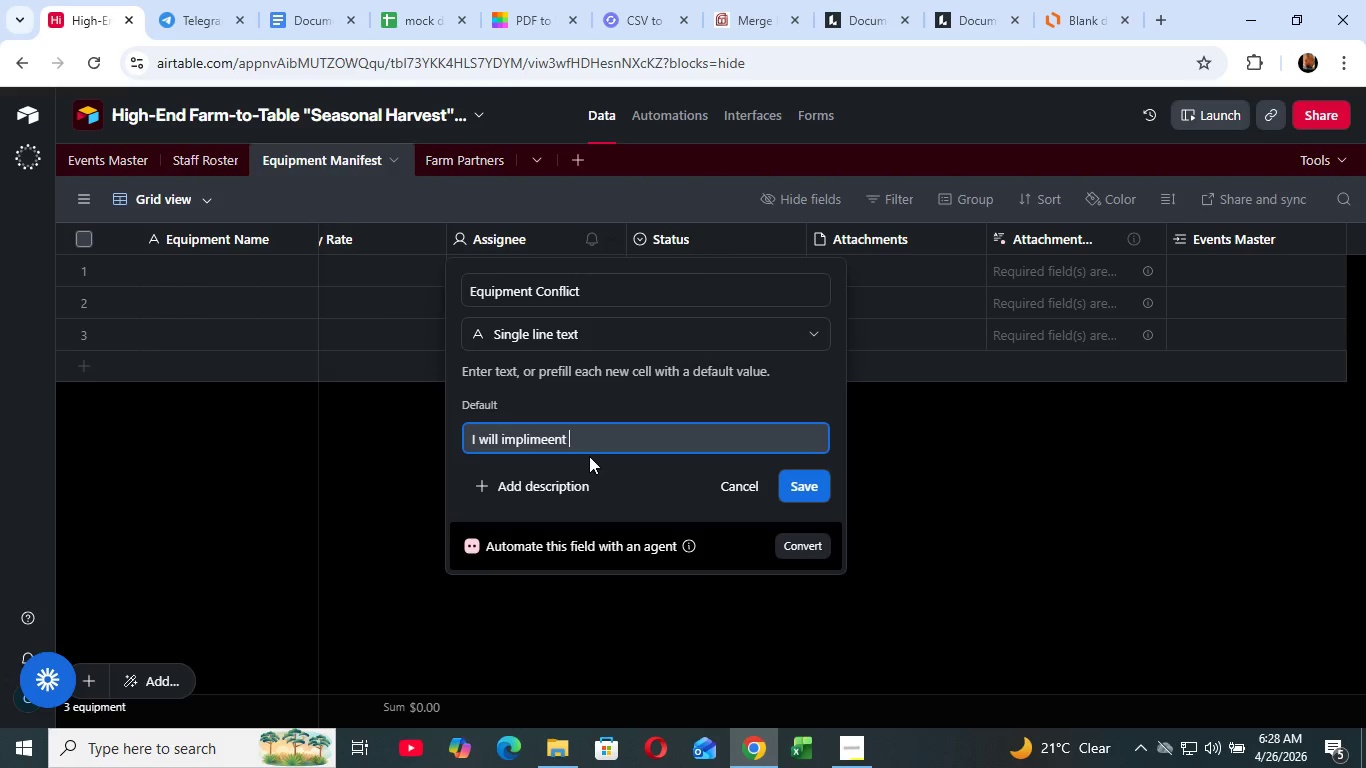 
type(I will im[)
key(Backspace)
type(plimeent )
key(Backspace)
key(Backspace)
key(Backspace)
key(Backspace)
type(nt )
 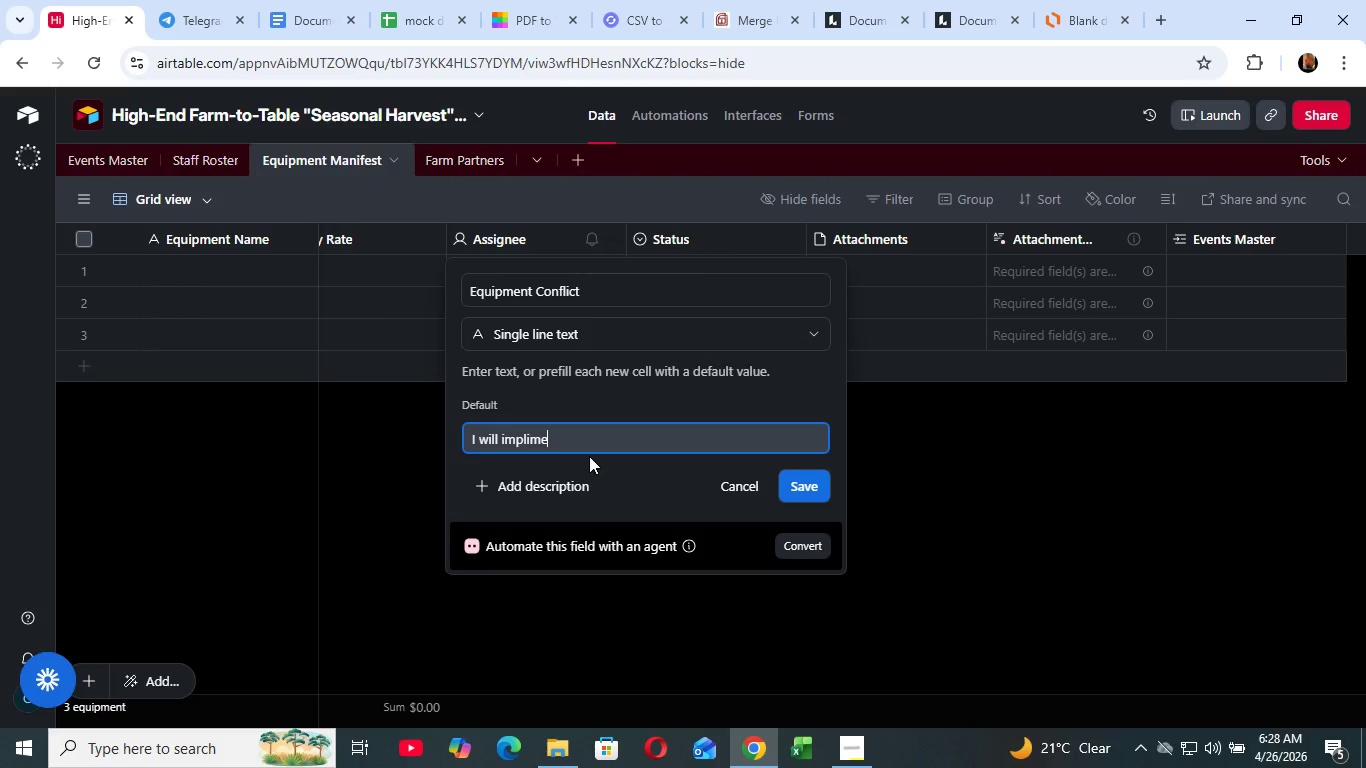 
type(later)
 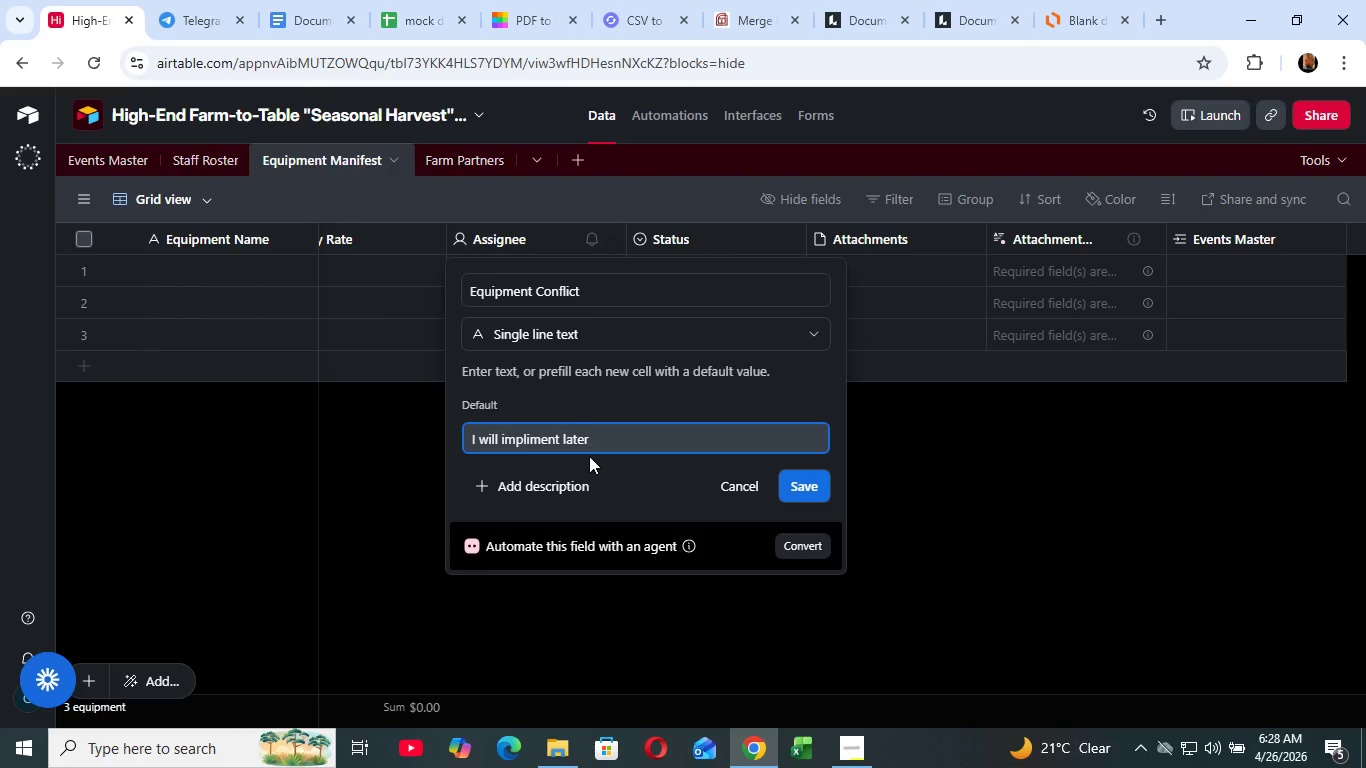 
left_click_drag(start_coordinate=[607, 439], to_coordinate=[453, 445])
 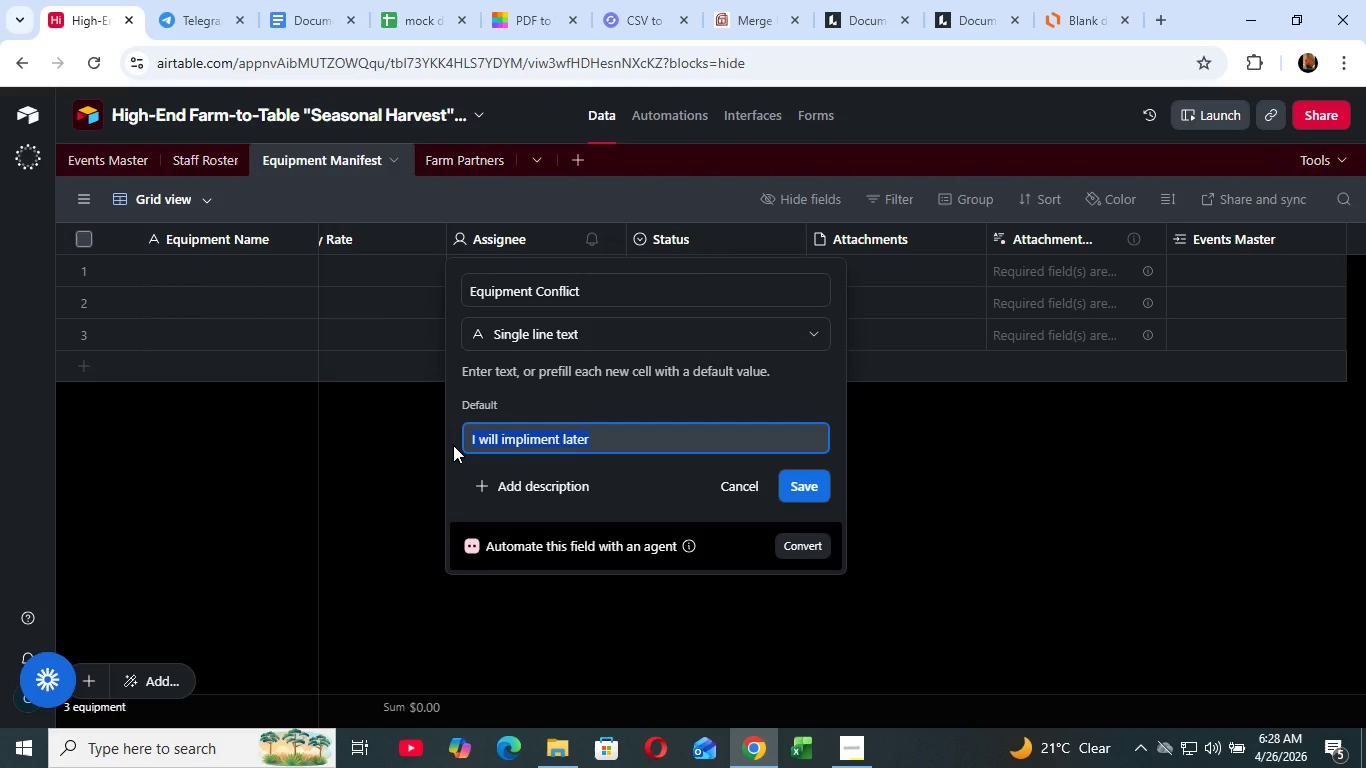 
left_click_drag(start_coordinate=[461, 435], to_coordinate=[595, 452])
 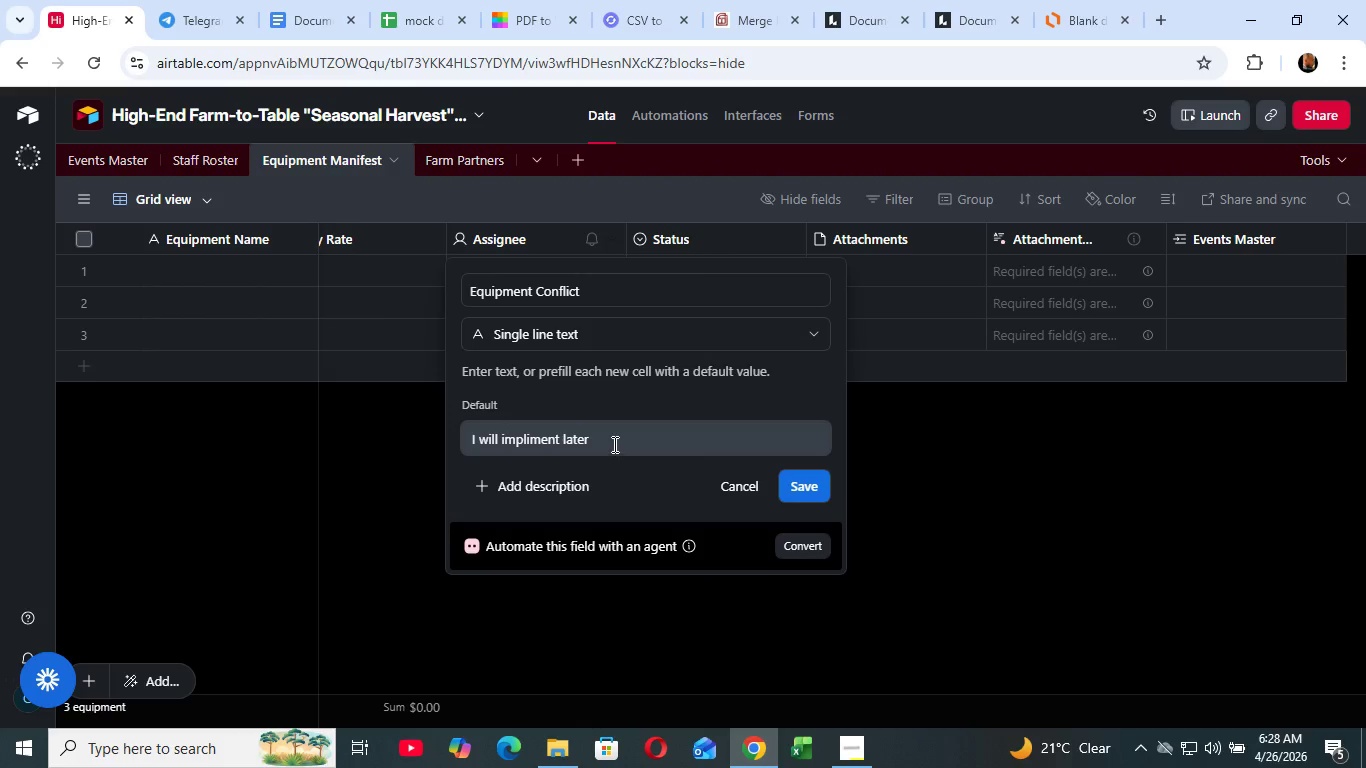 
left_click([613, 444])
 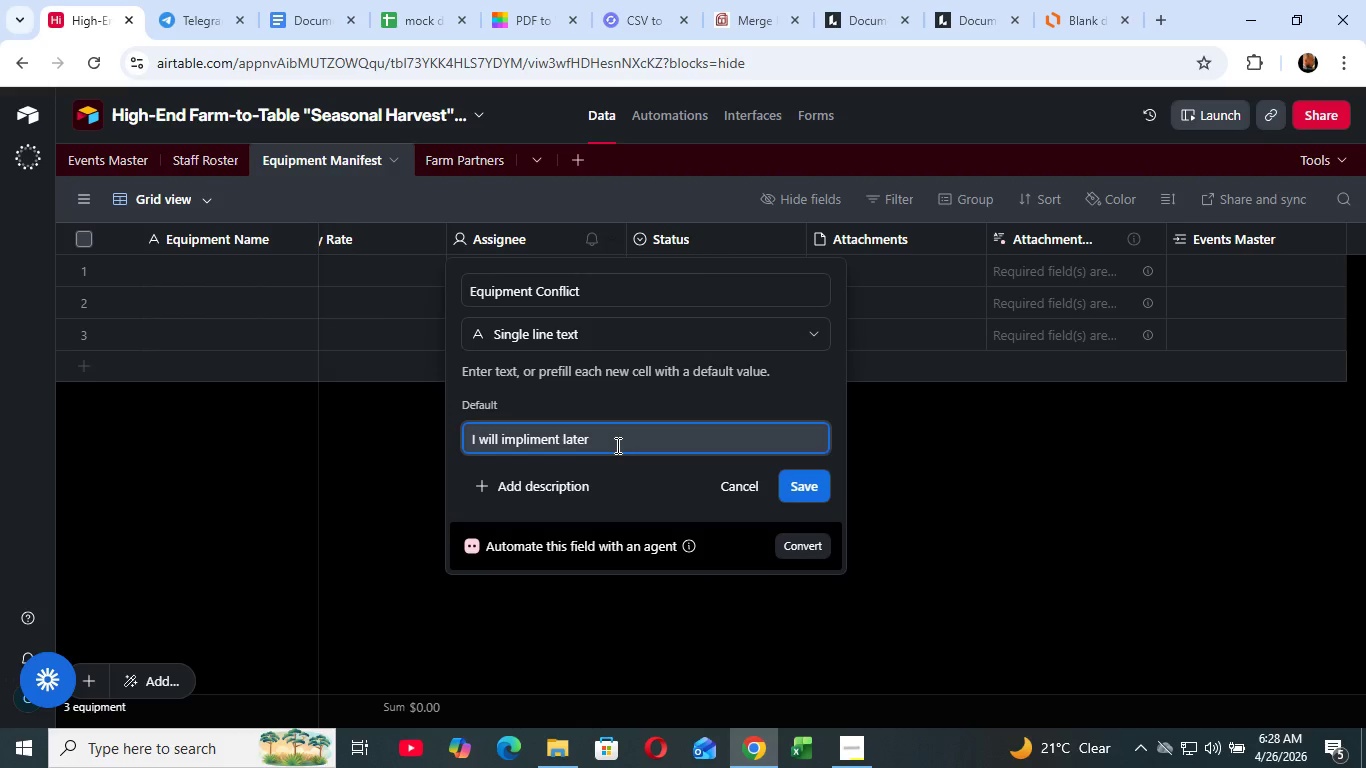 
hold_key(key=Backspace, duration=1.52)
 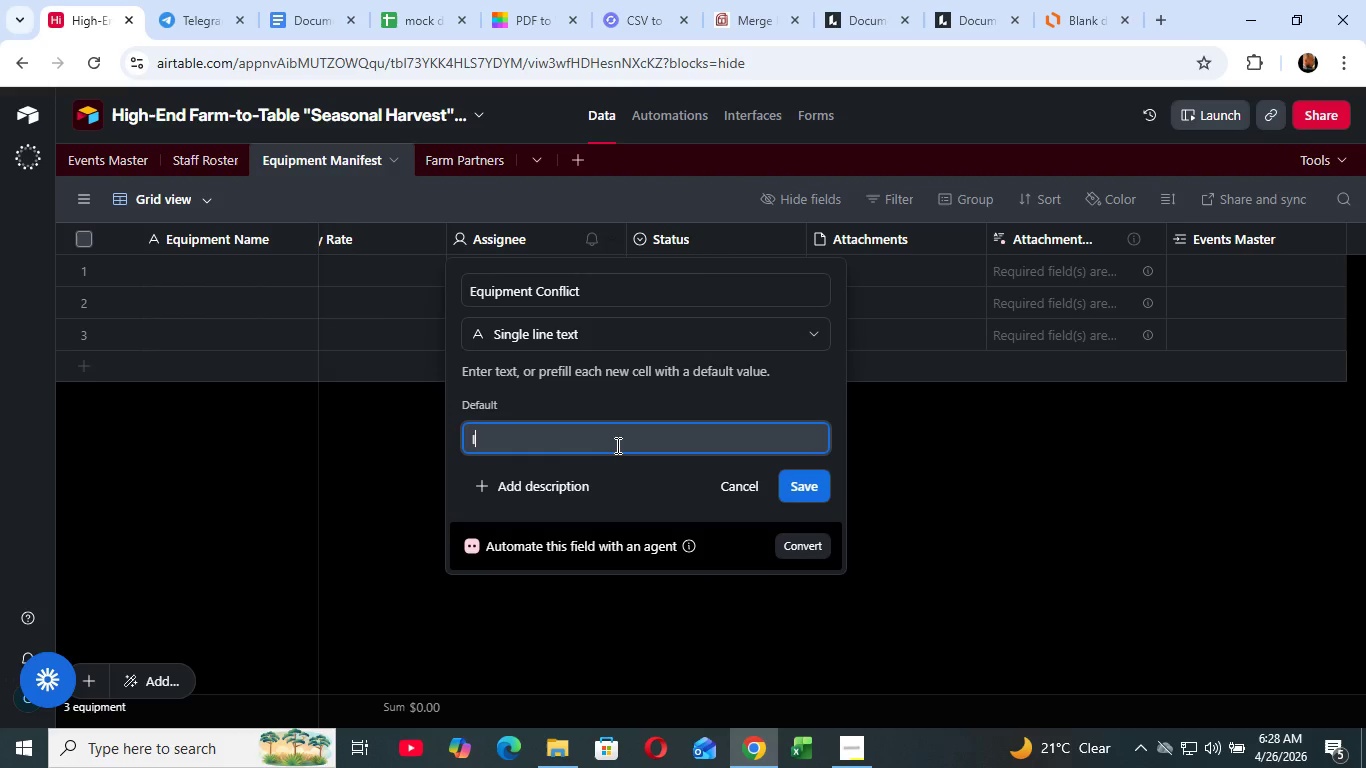 
key(Backspace)
 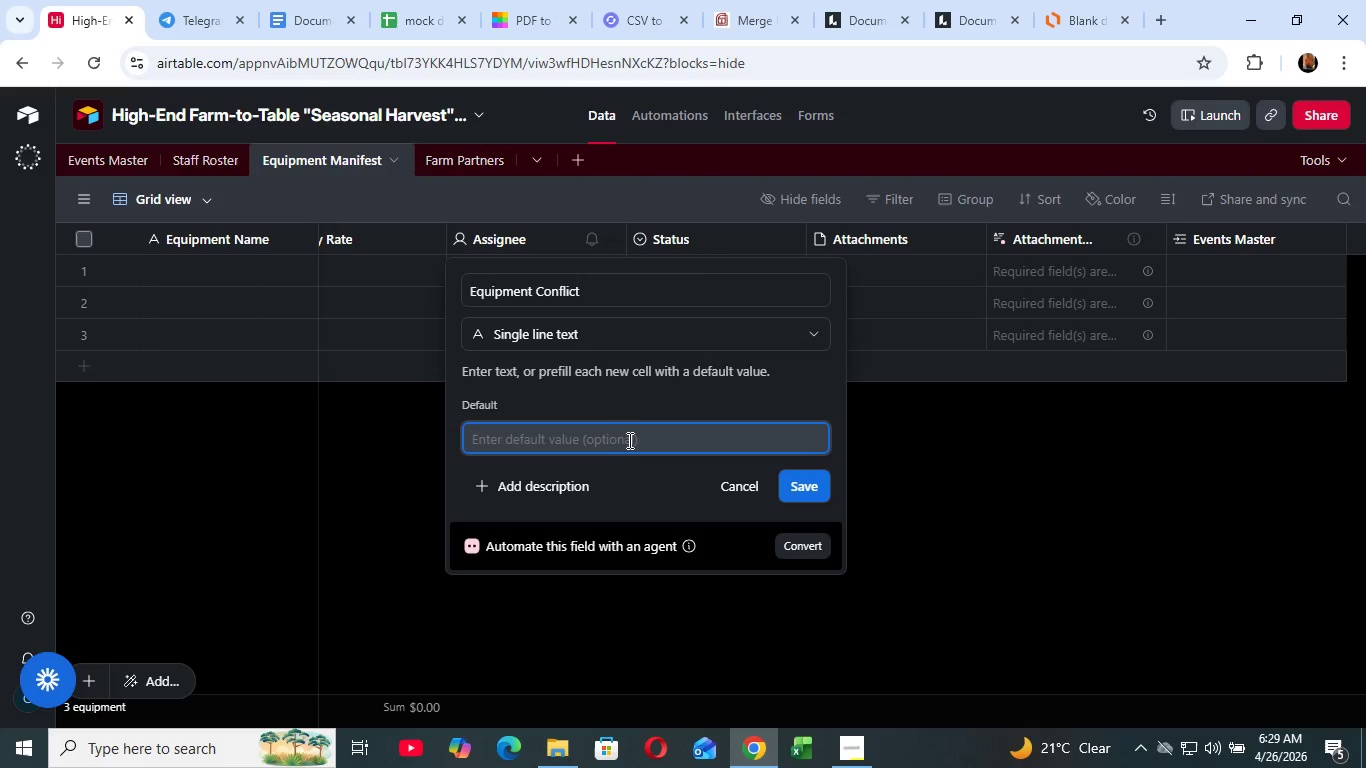 
wait(5.81)
 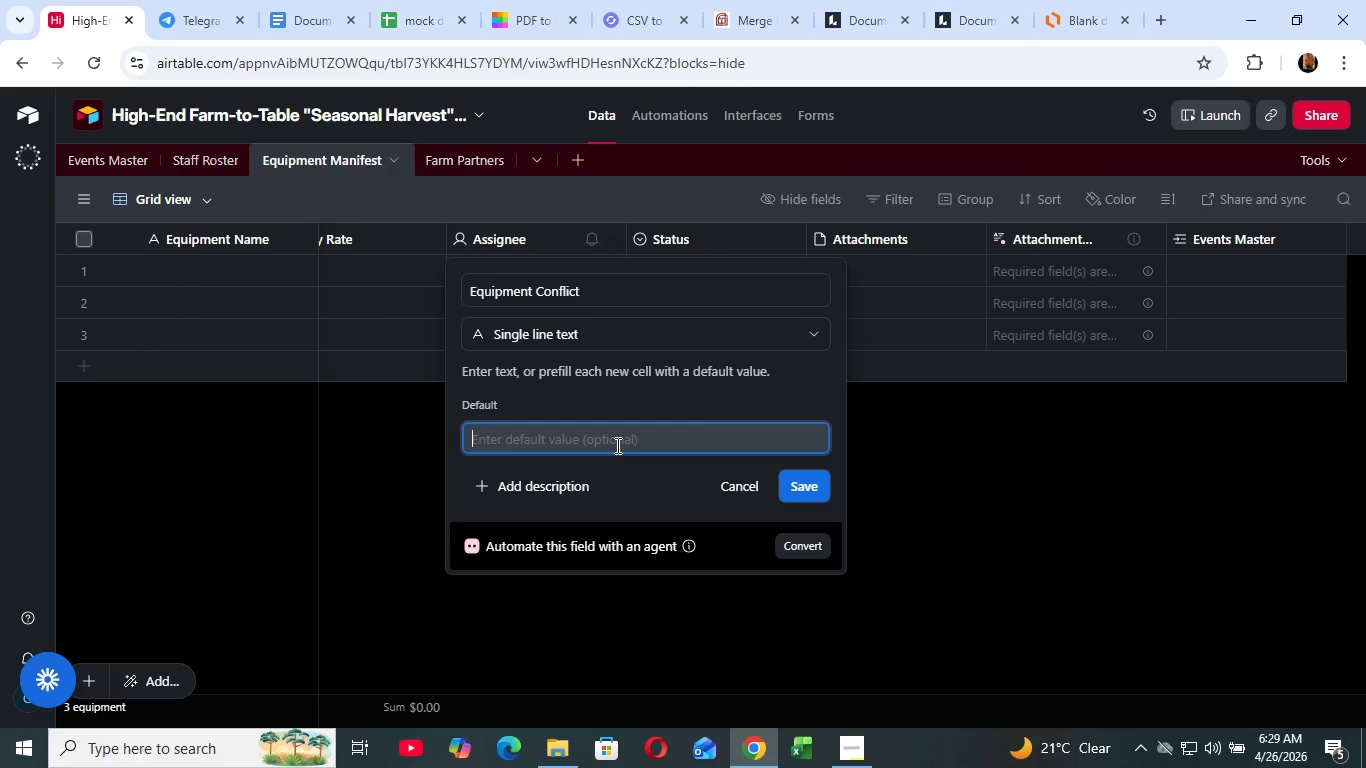 
left_click([806, 488])
 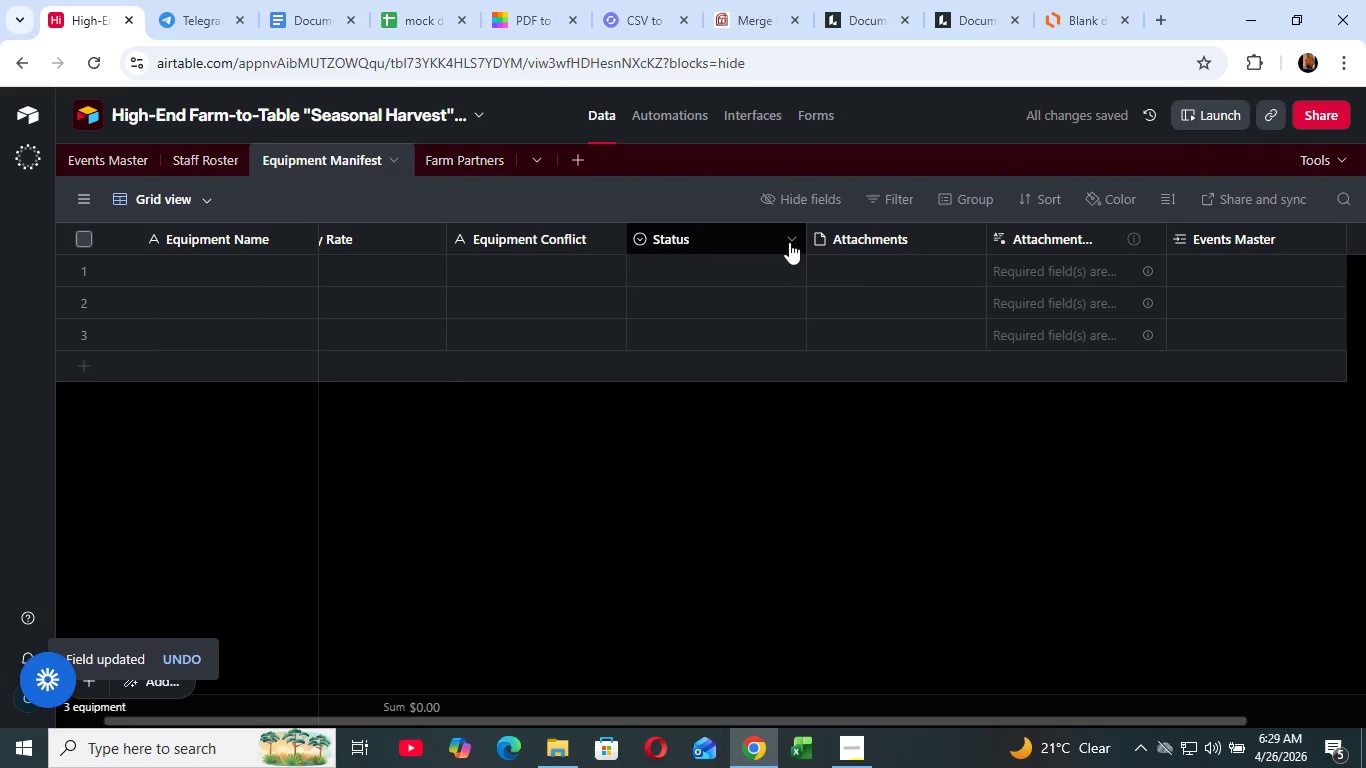 
left_click([791, 240])
 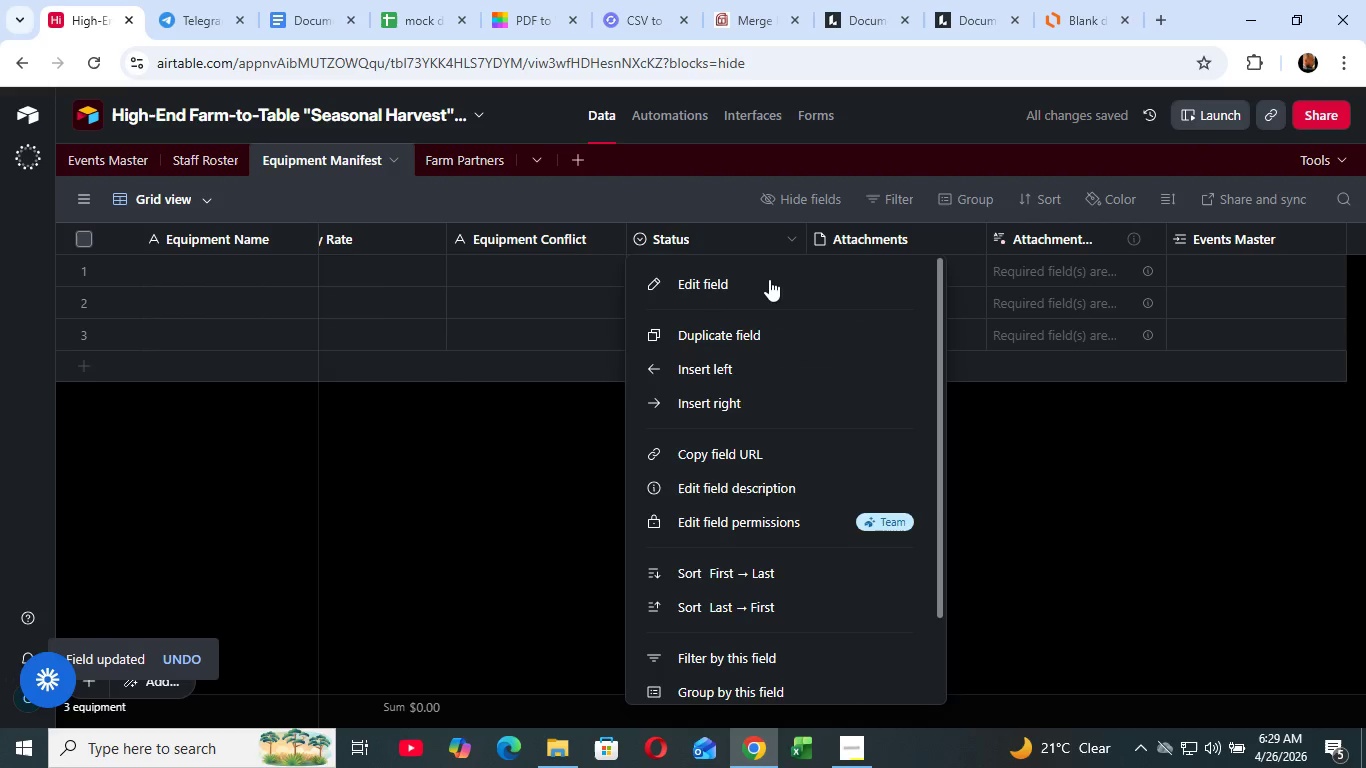 
left_click([769, 279])
 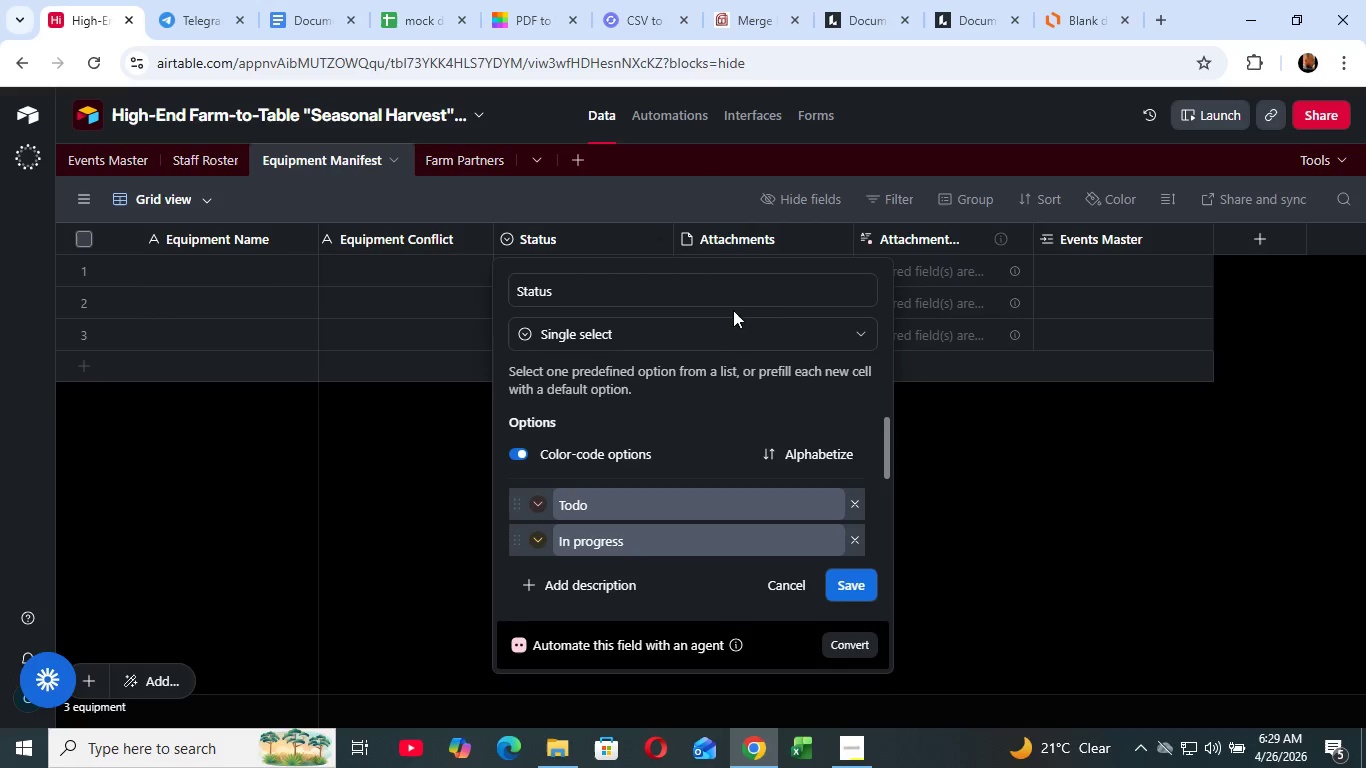 
wait(23.22)
 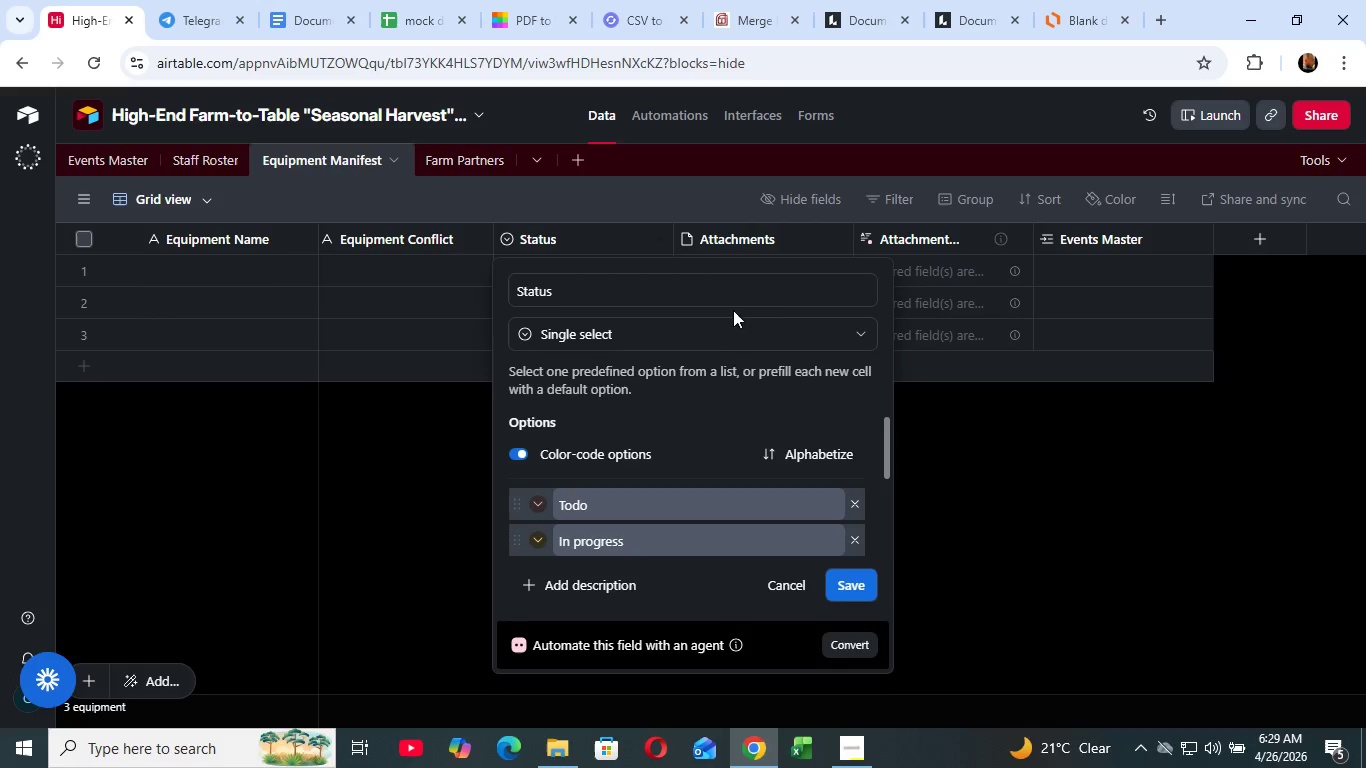 
left_click([626, 296])
 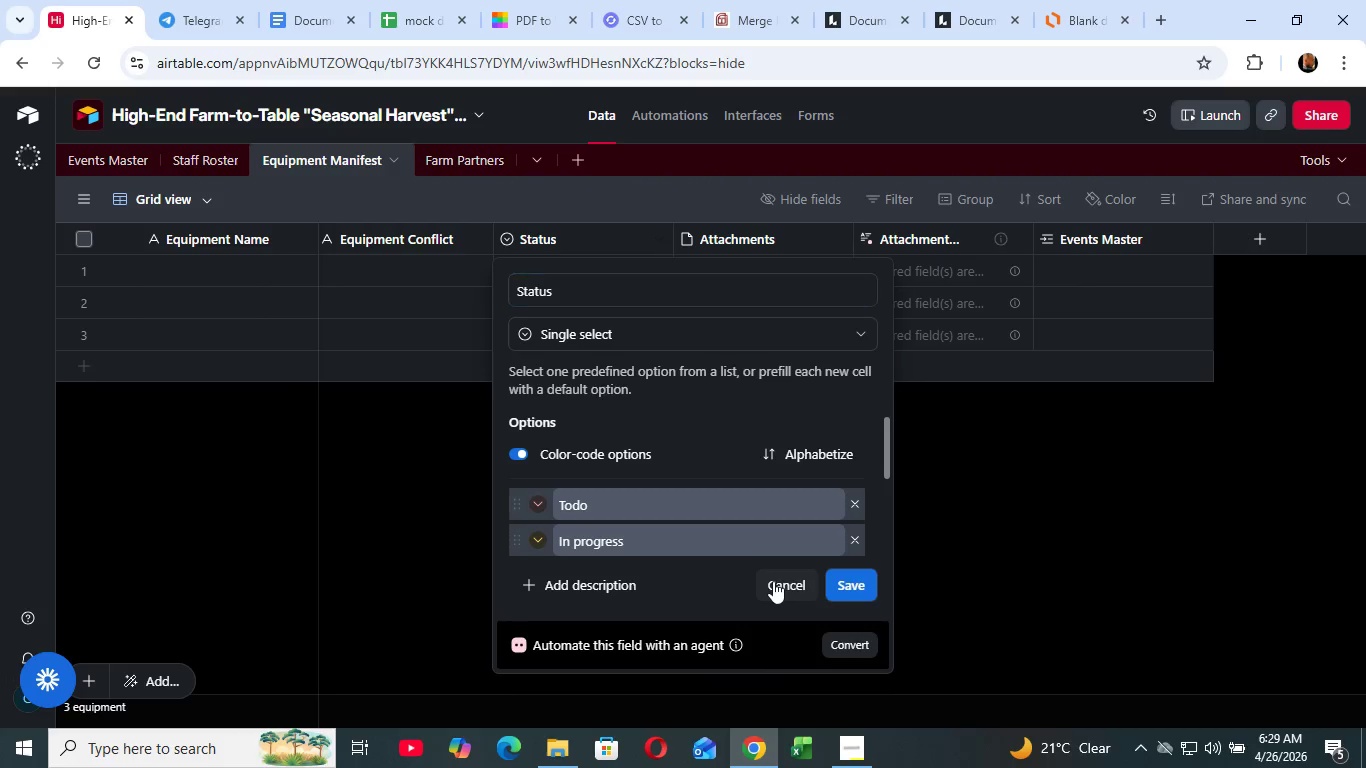 
left_click([773, 581])
 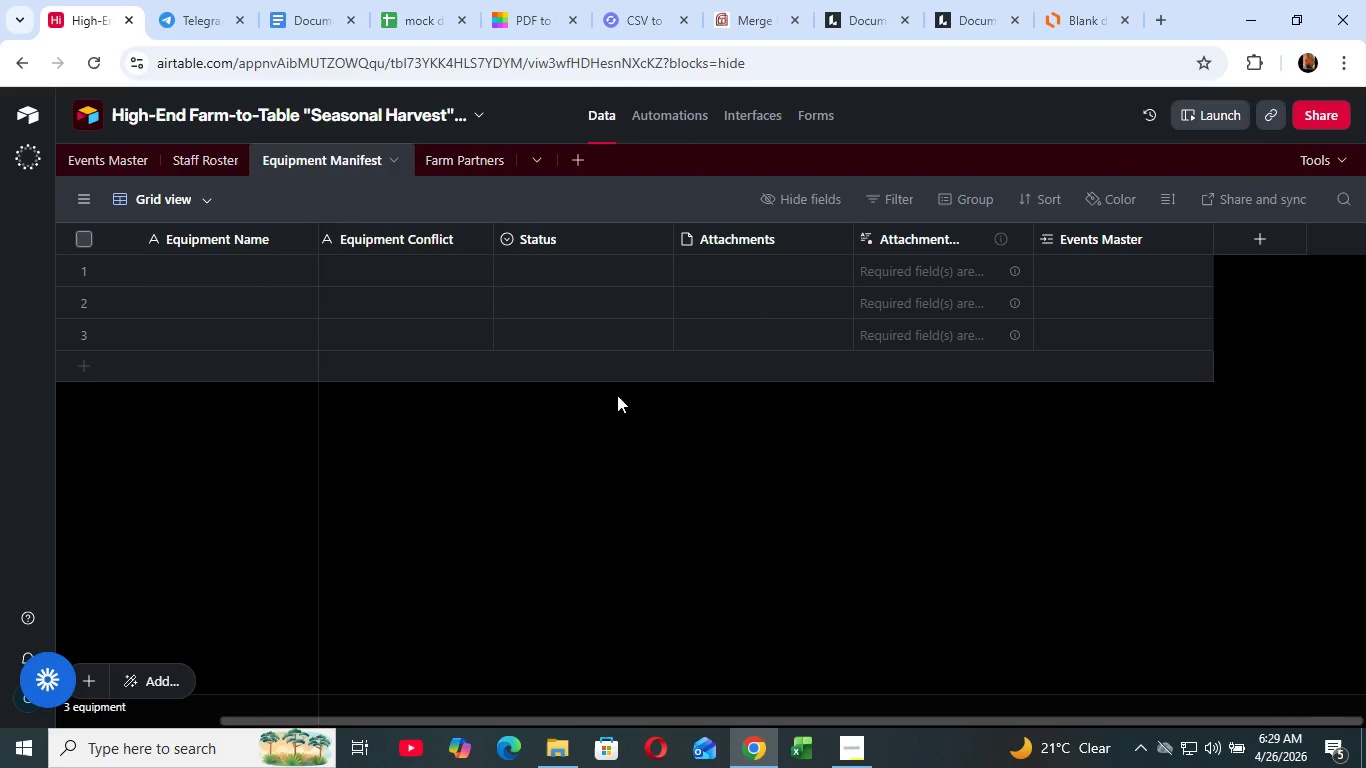 
left_click_drag(start_coordinate=[488, 721], to_coordinate=[243, 710])
 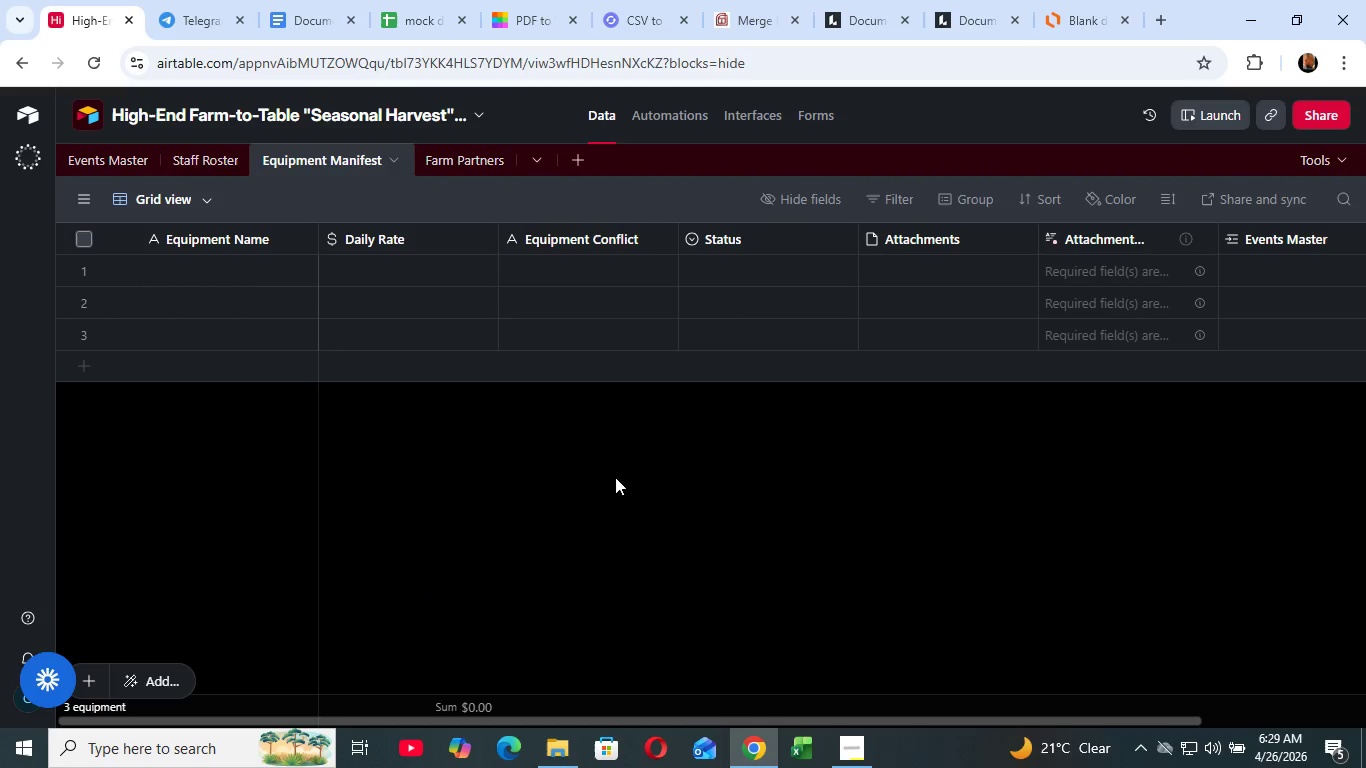 
left_click([841, 233])
 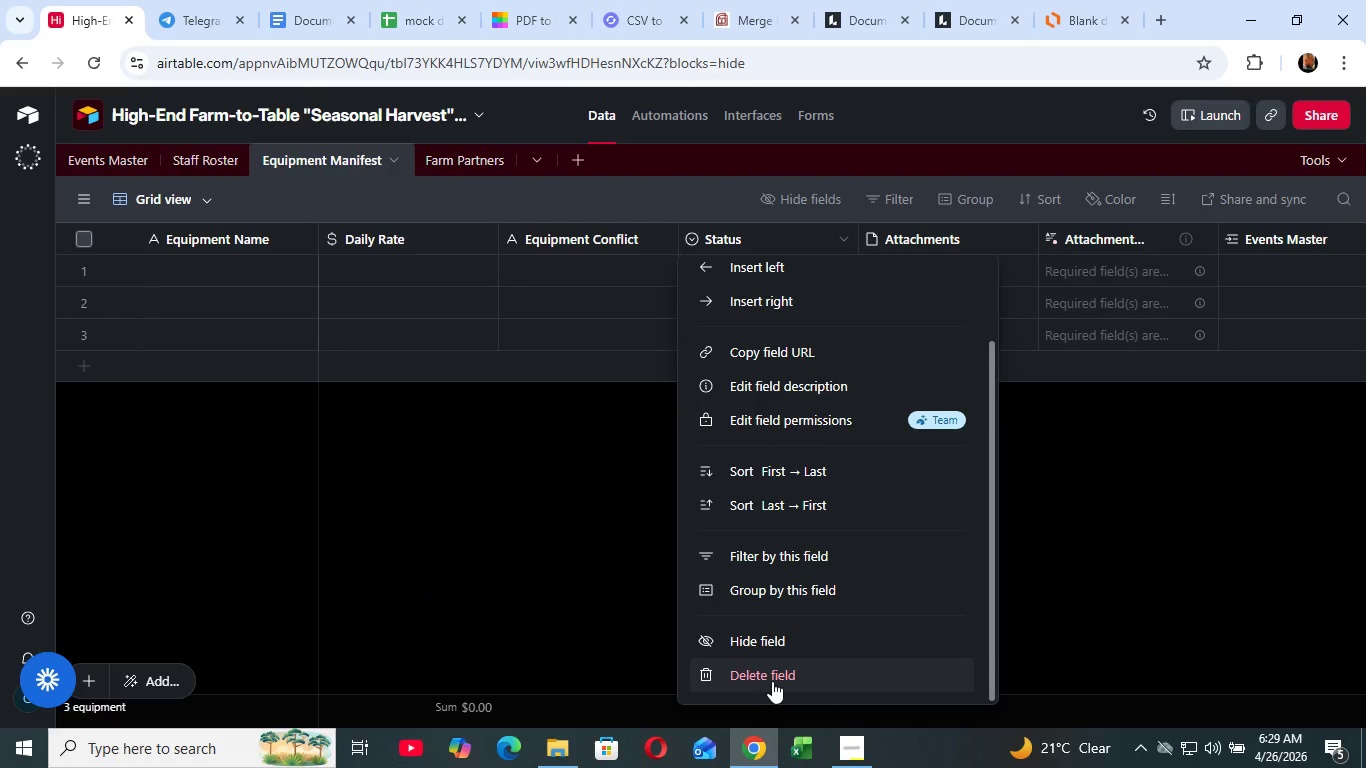 
scroll: coordinate [769, 474], scroll_direction: down, amount: 6.0
 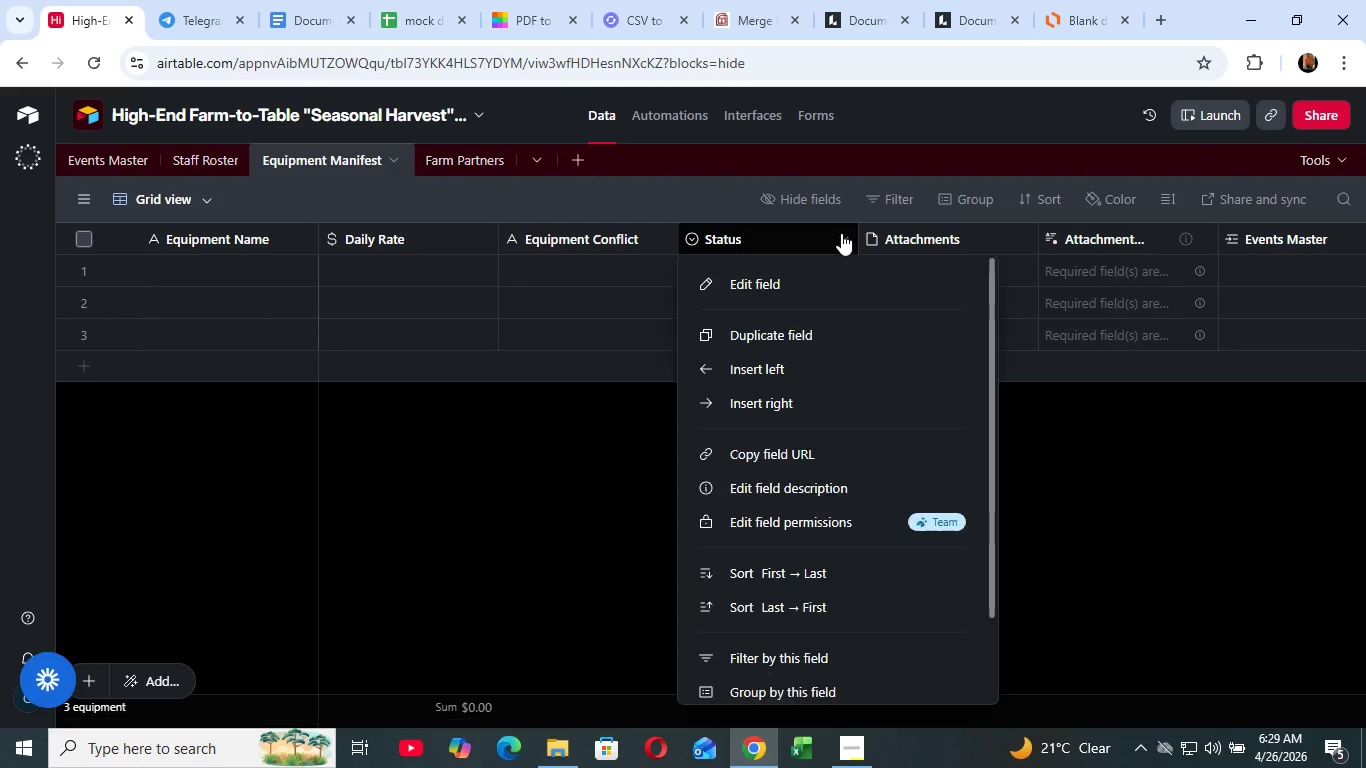 
left_click([772, 681])
 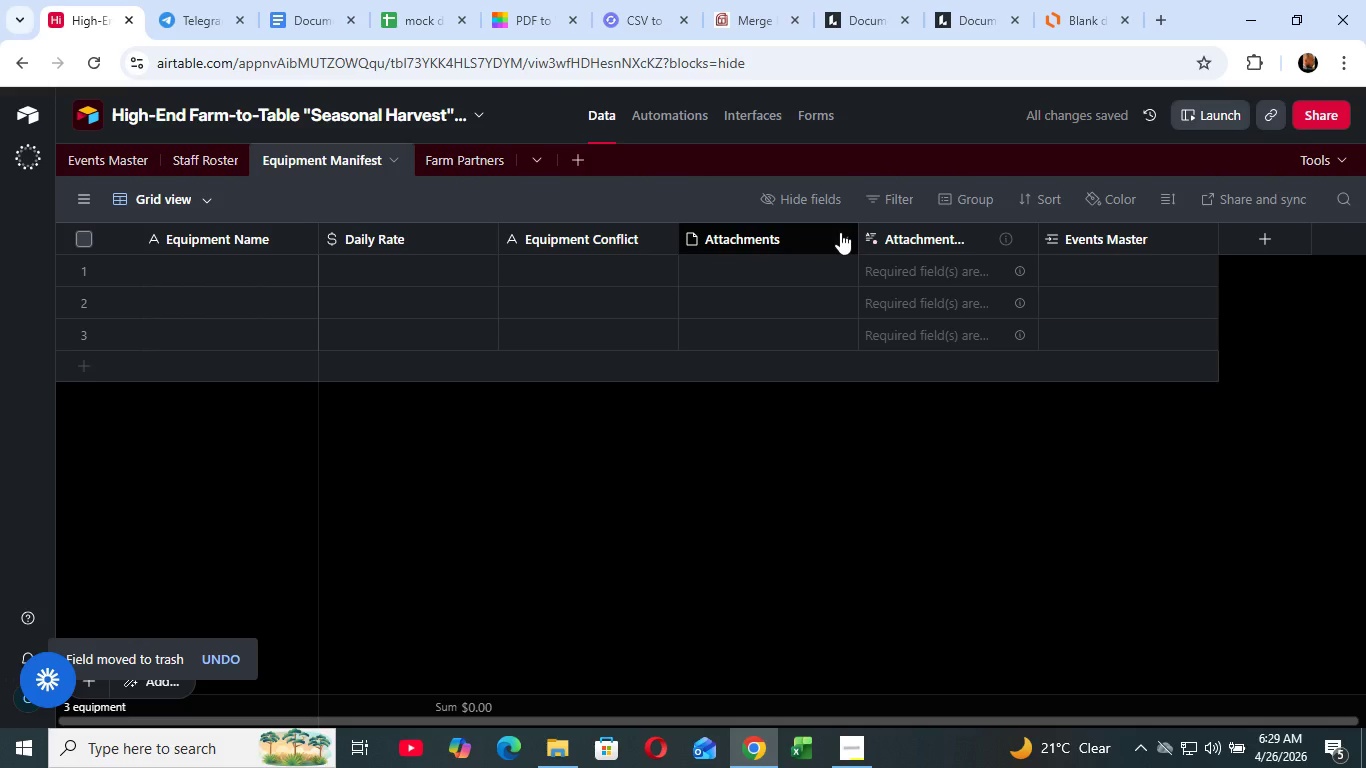 
wait(6.02)
 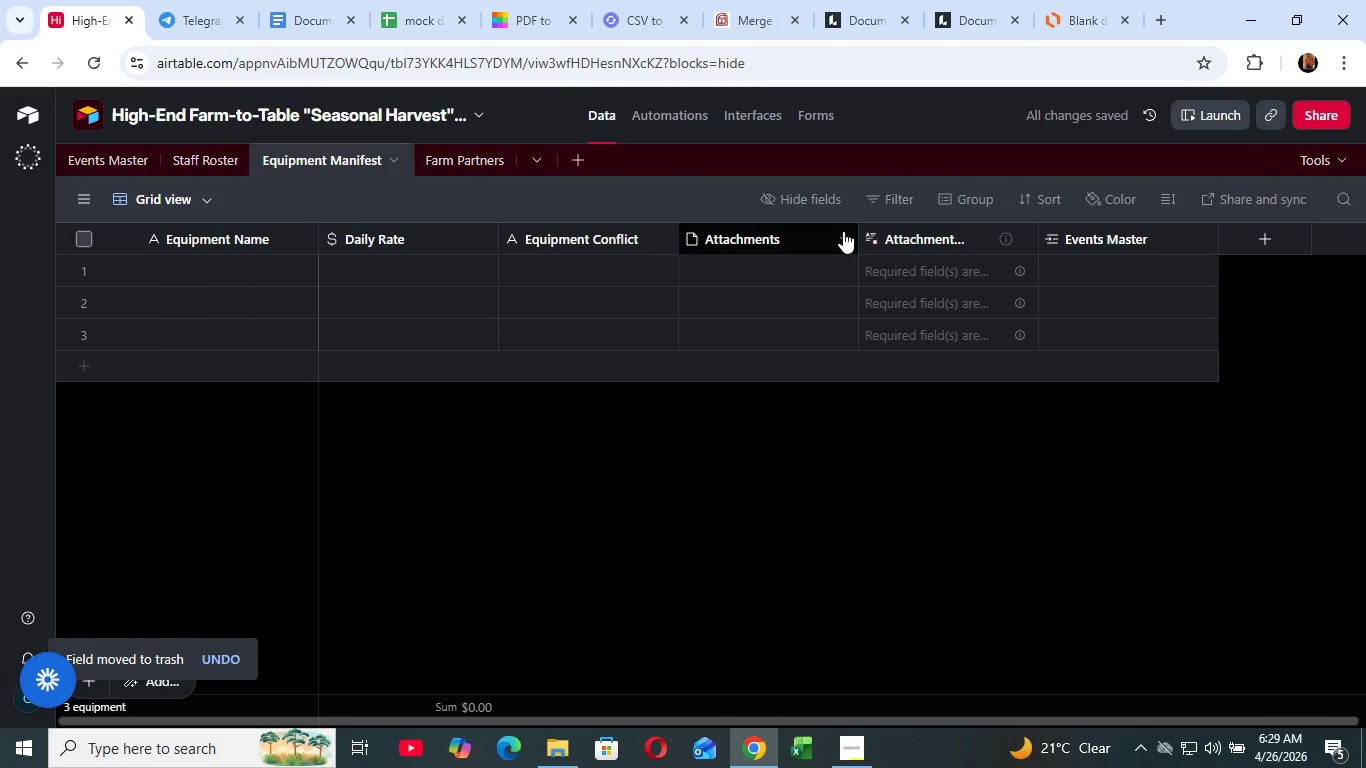 
left_click([843, 231])
 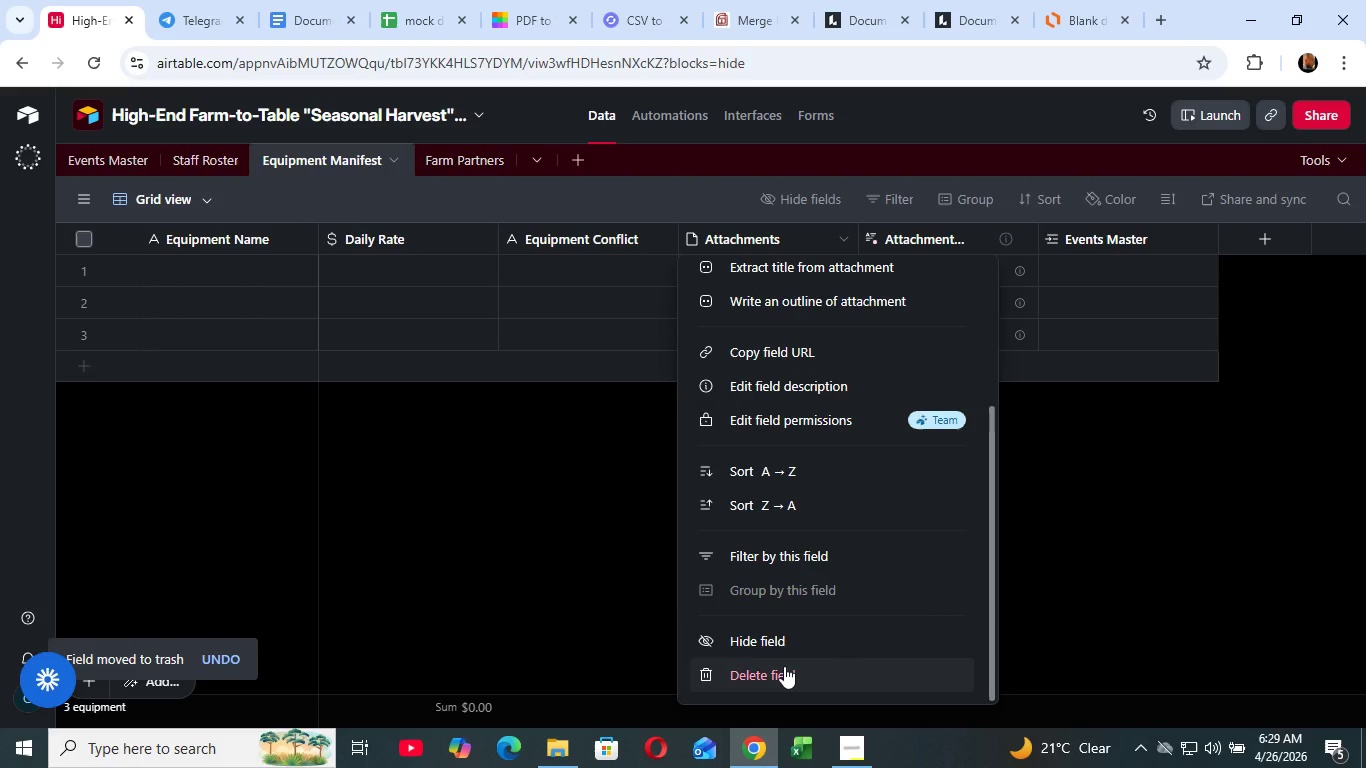 
scroll: coordinate [769, 495], scroll_direction: down, amount: 6.0
 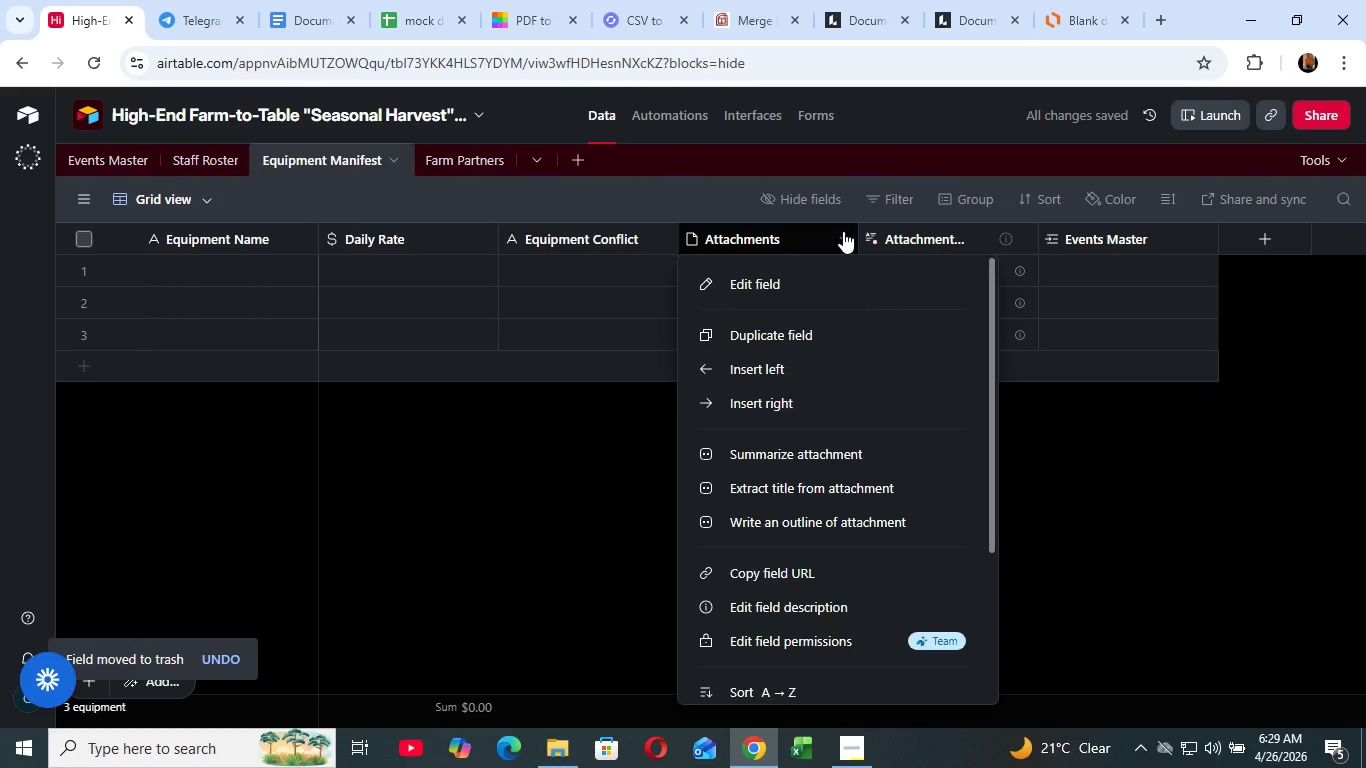 
left_click([784, 666])
 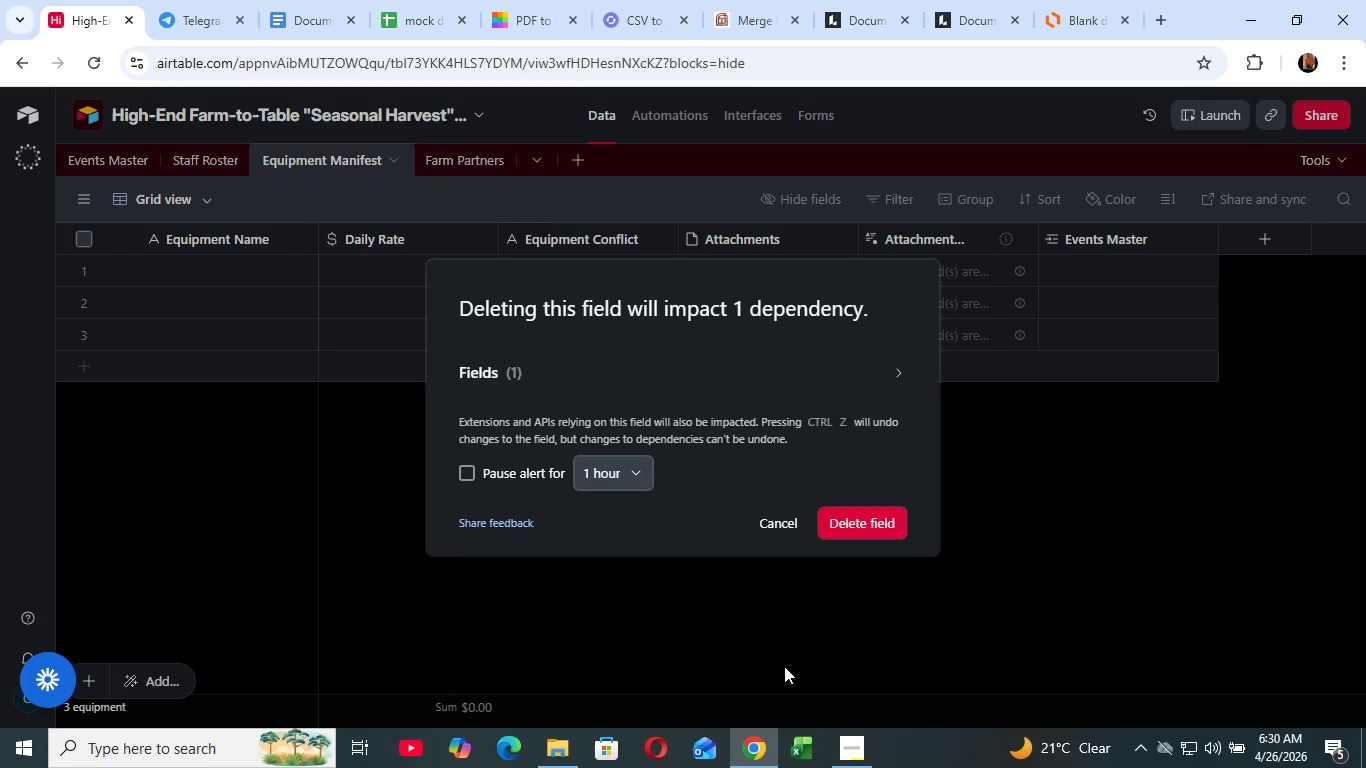 
wait(31.95)
 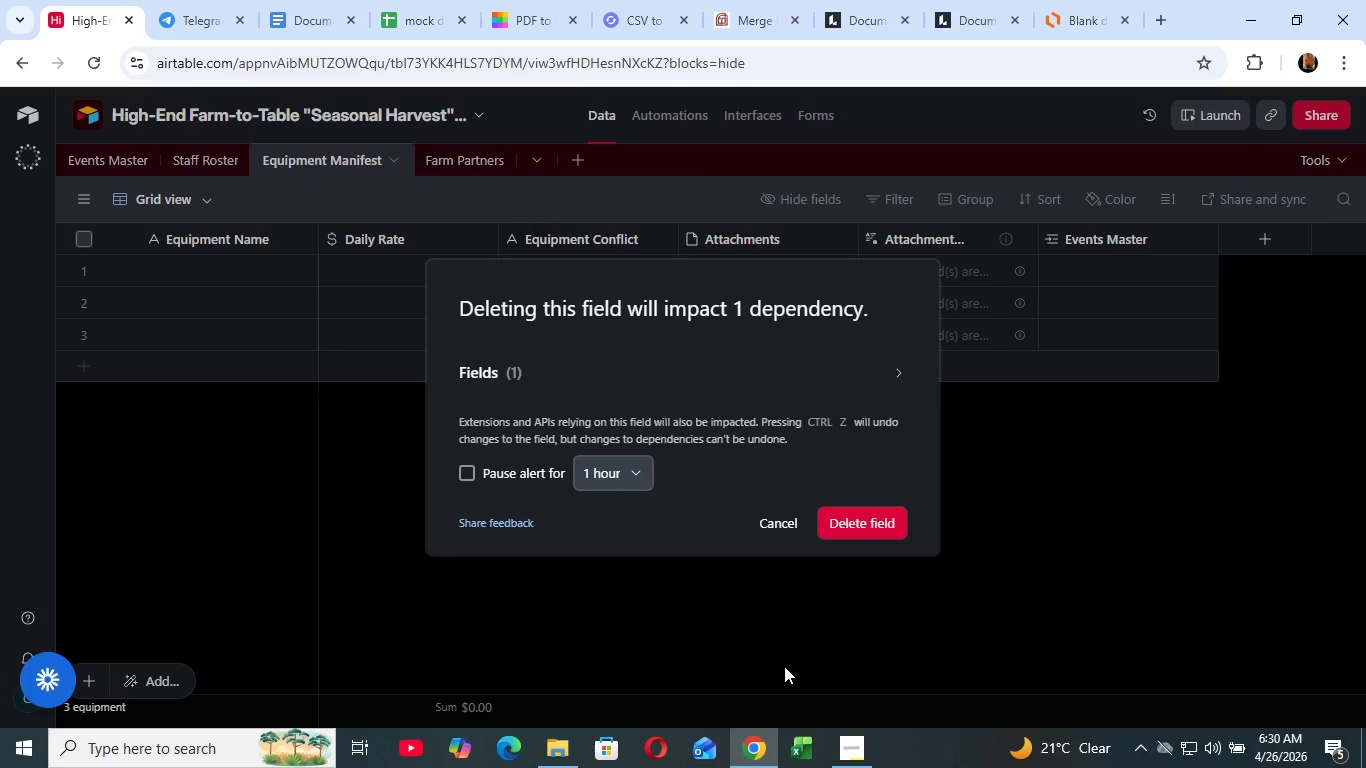 
left_click([869, 514])
 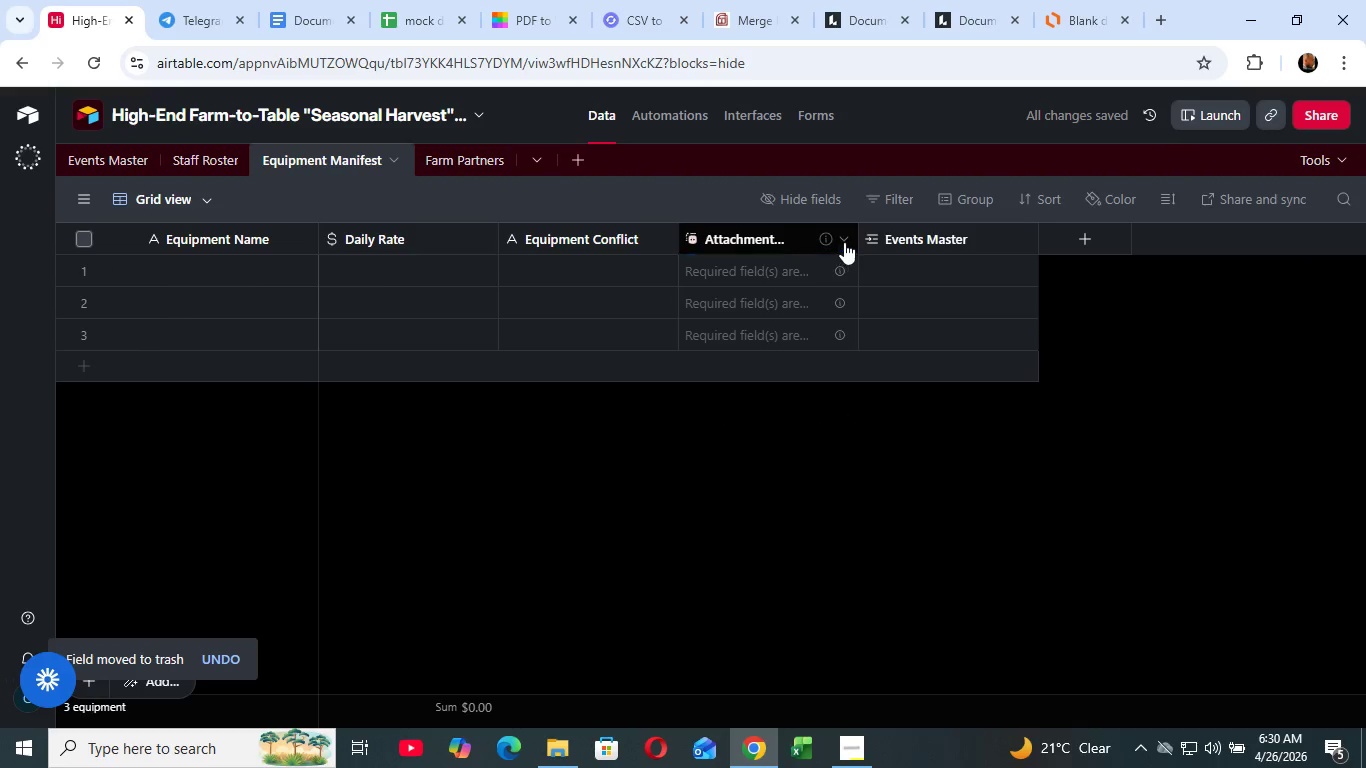 
left_click([845, 238])
 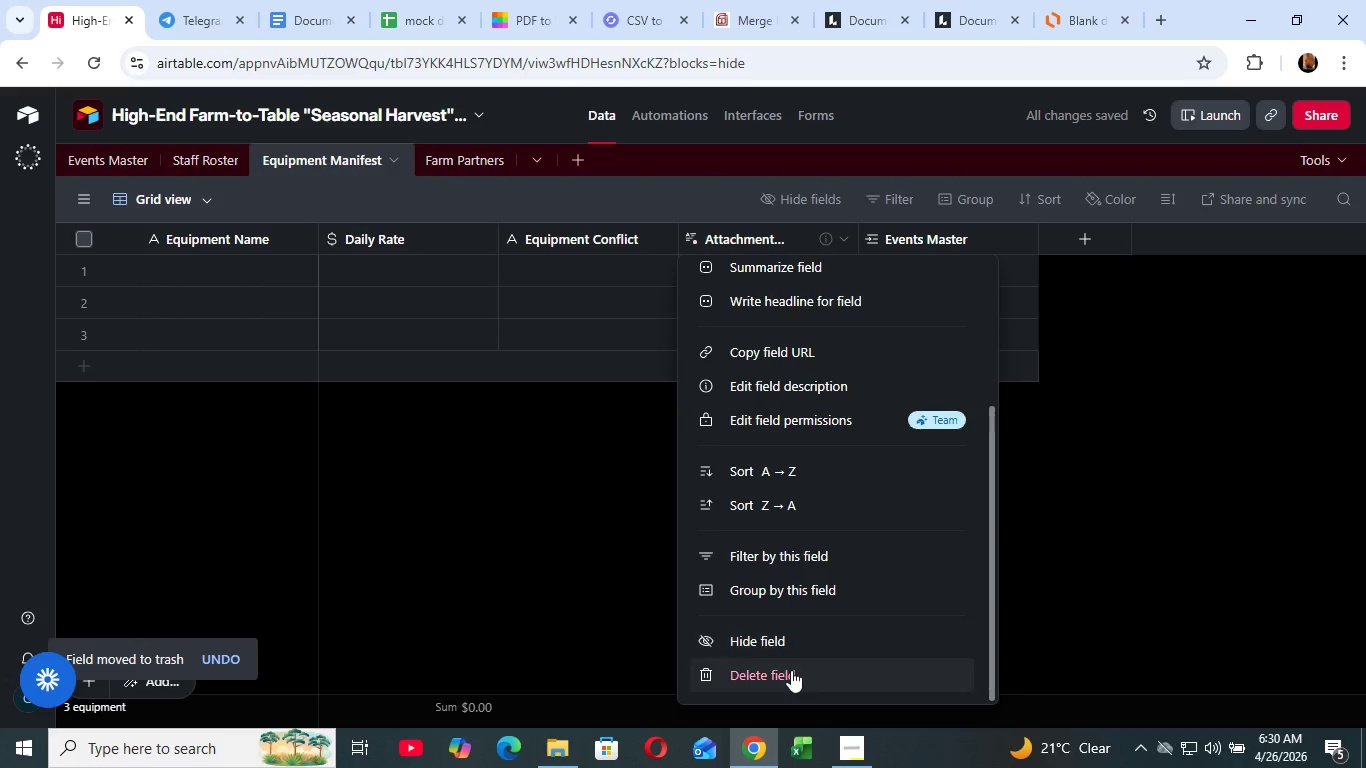 
scroll: coordinate [792, 521], scroll_direction: down, amount: 5.0
 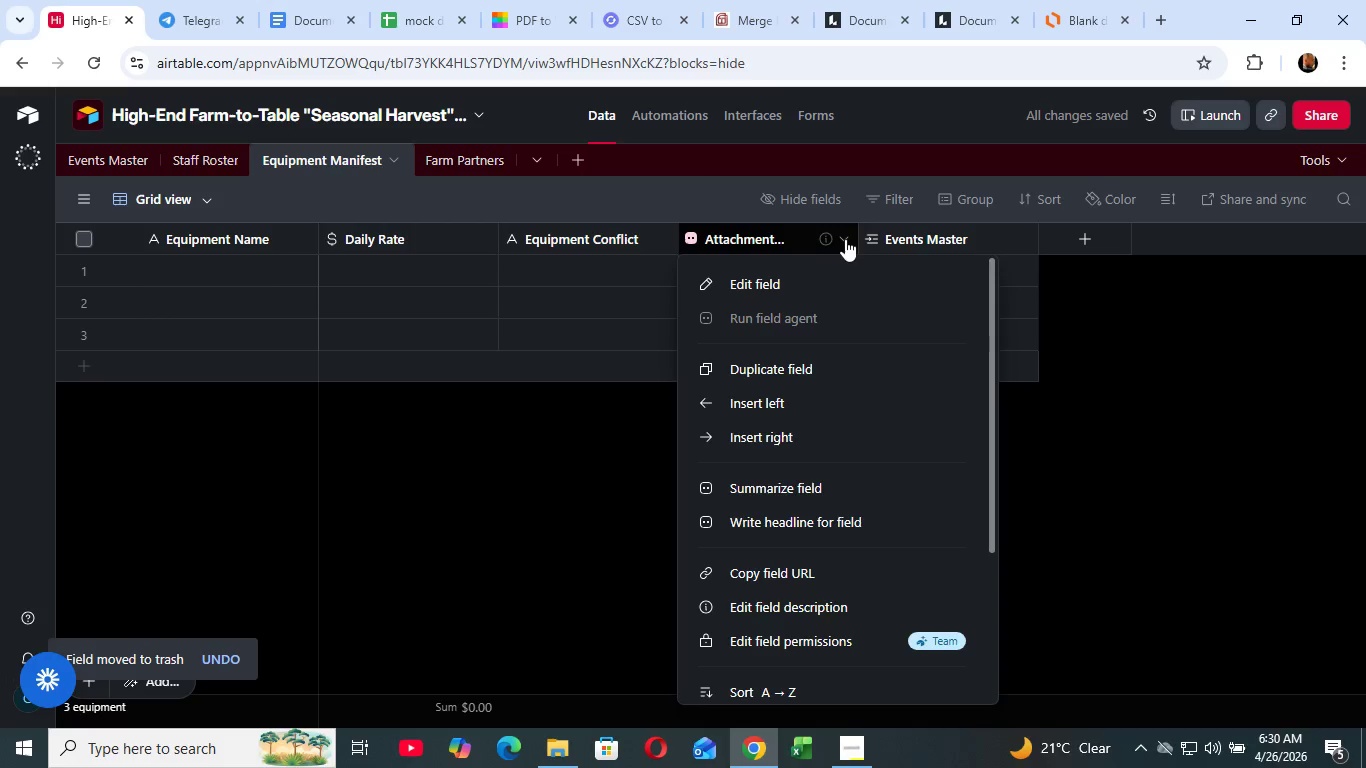 
left_click([791, 670])
 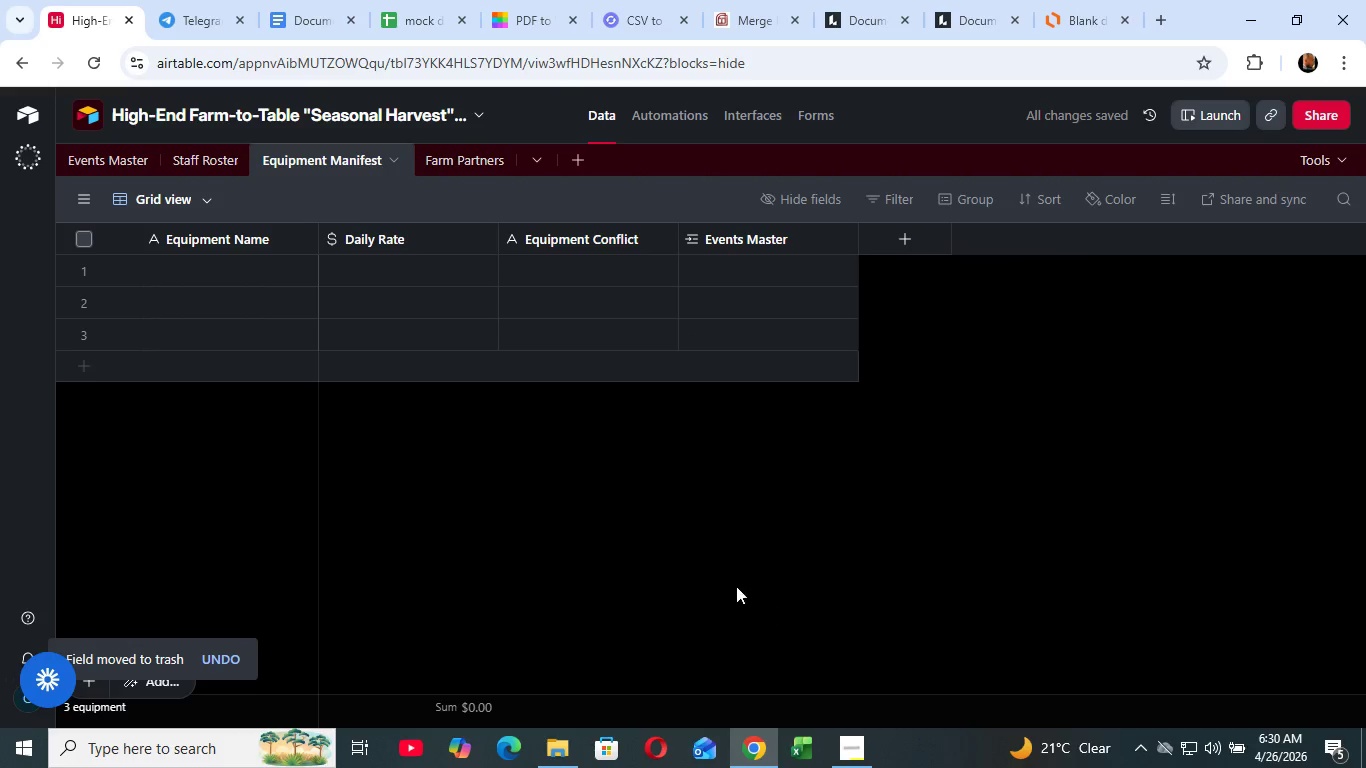 
left_click([736, 586])
 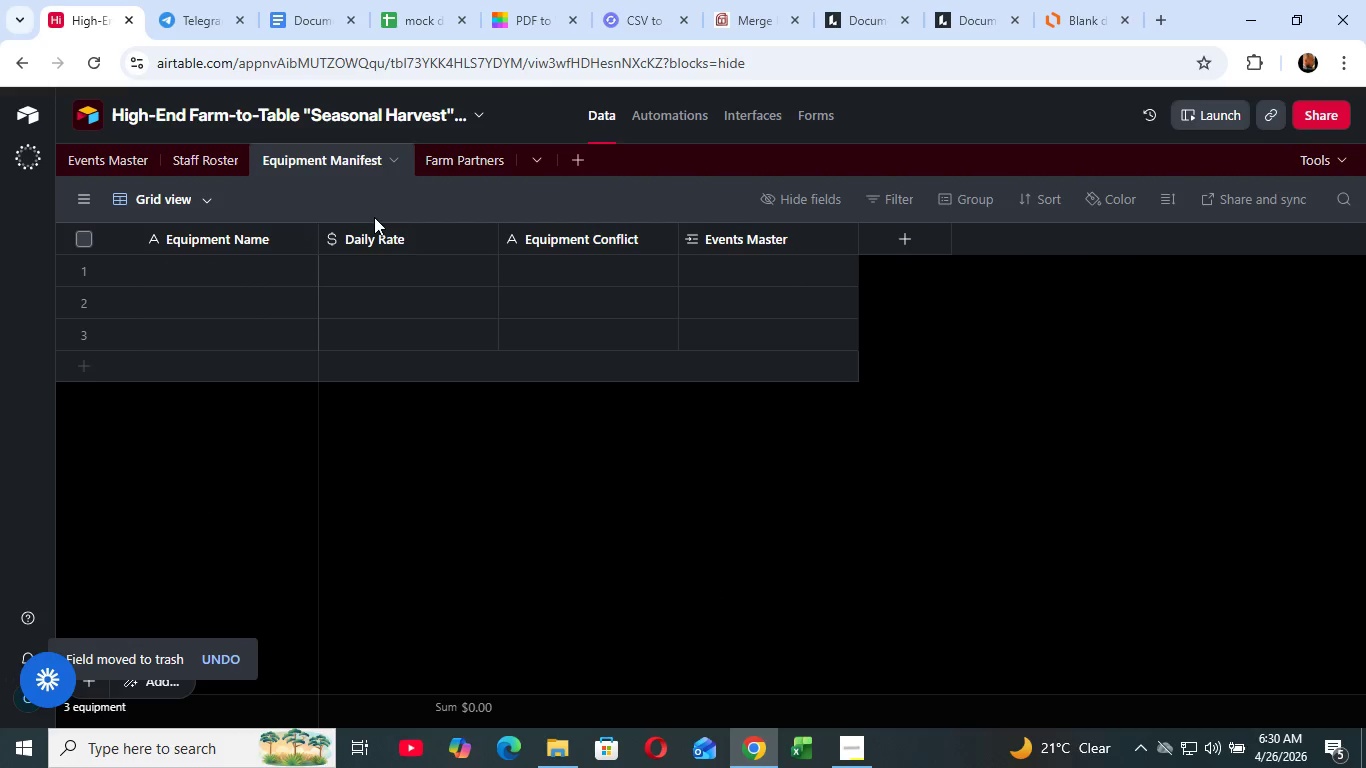 
wait(9.7)
 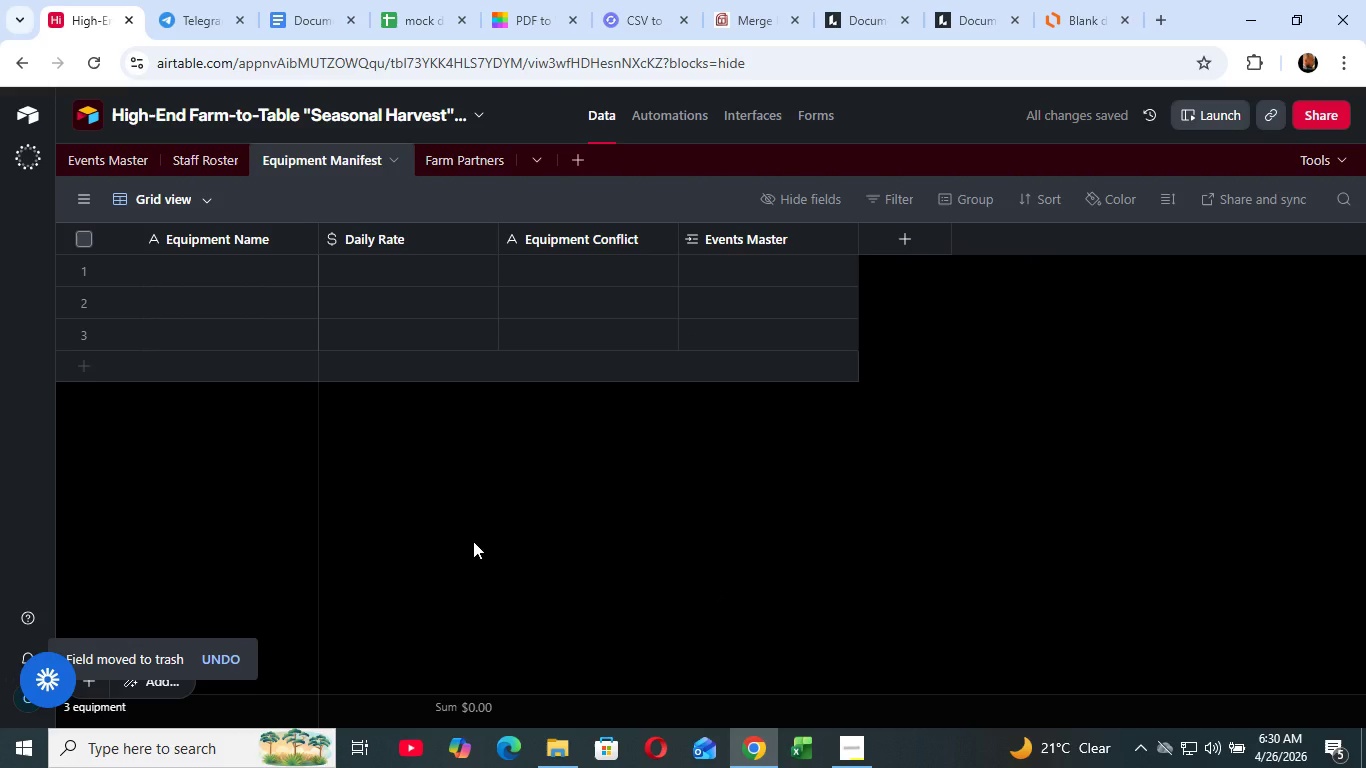 
left_click_drag(start_coordinate=[722, 241], to_coordinate=[541, 242])
 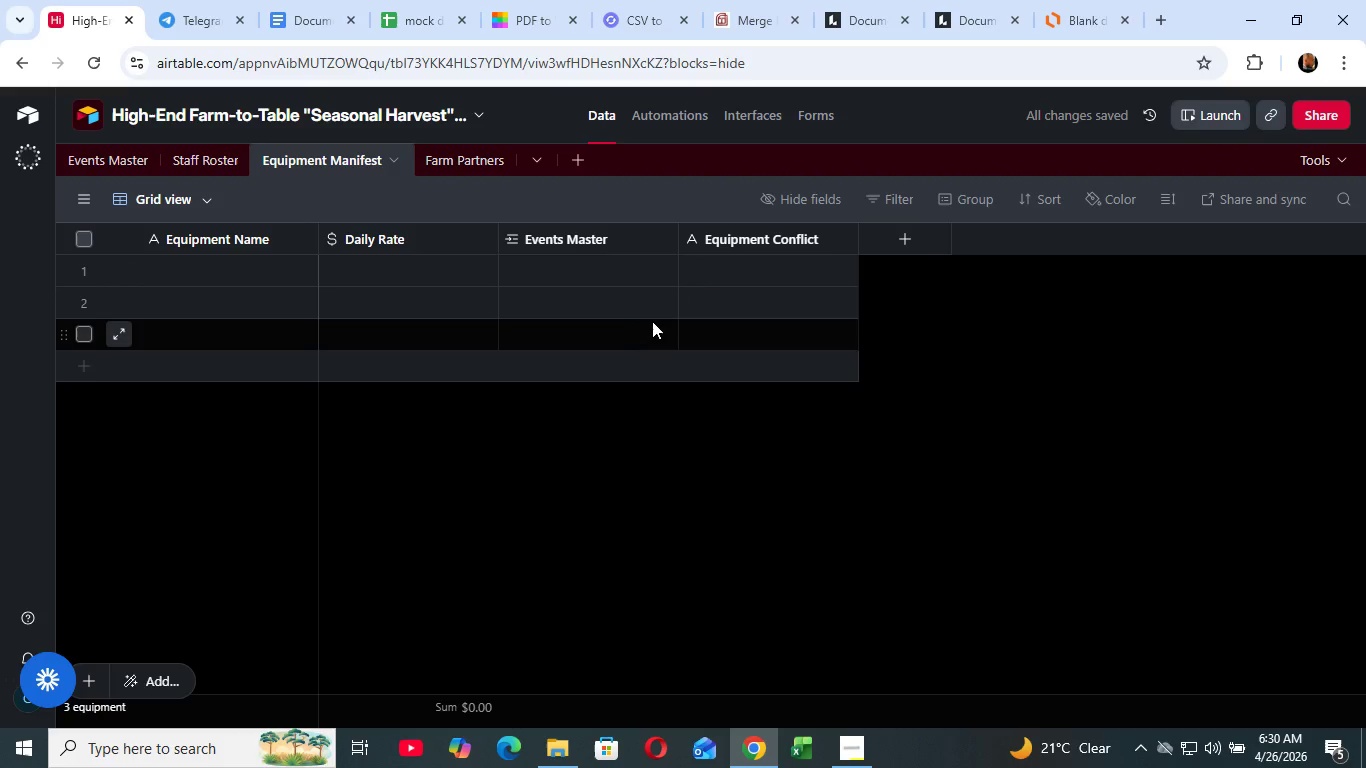 
wait(9.62)
 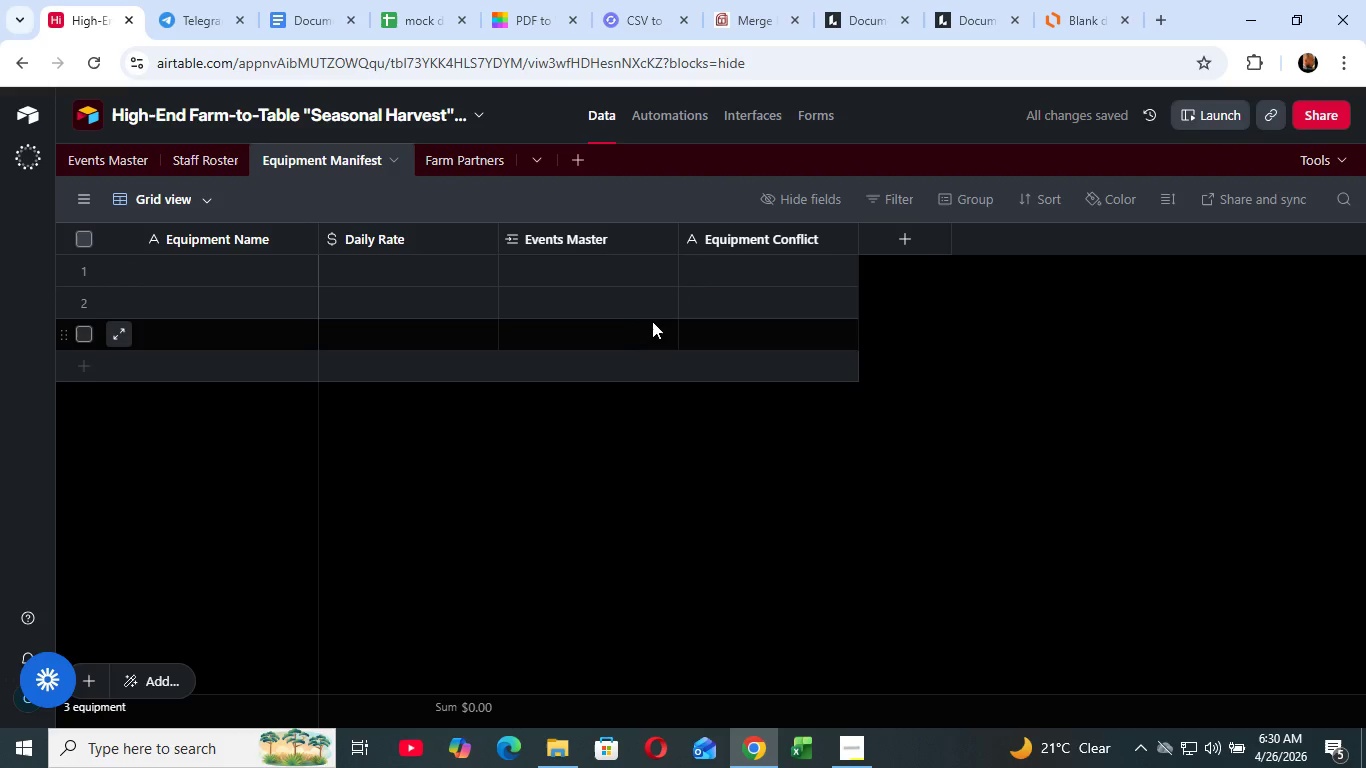 
left_click([474, 165])
 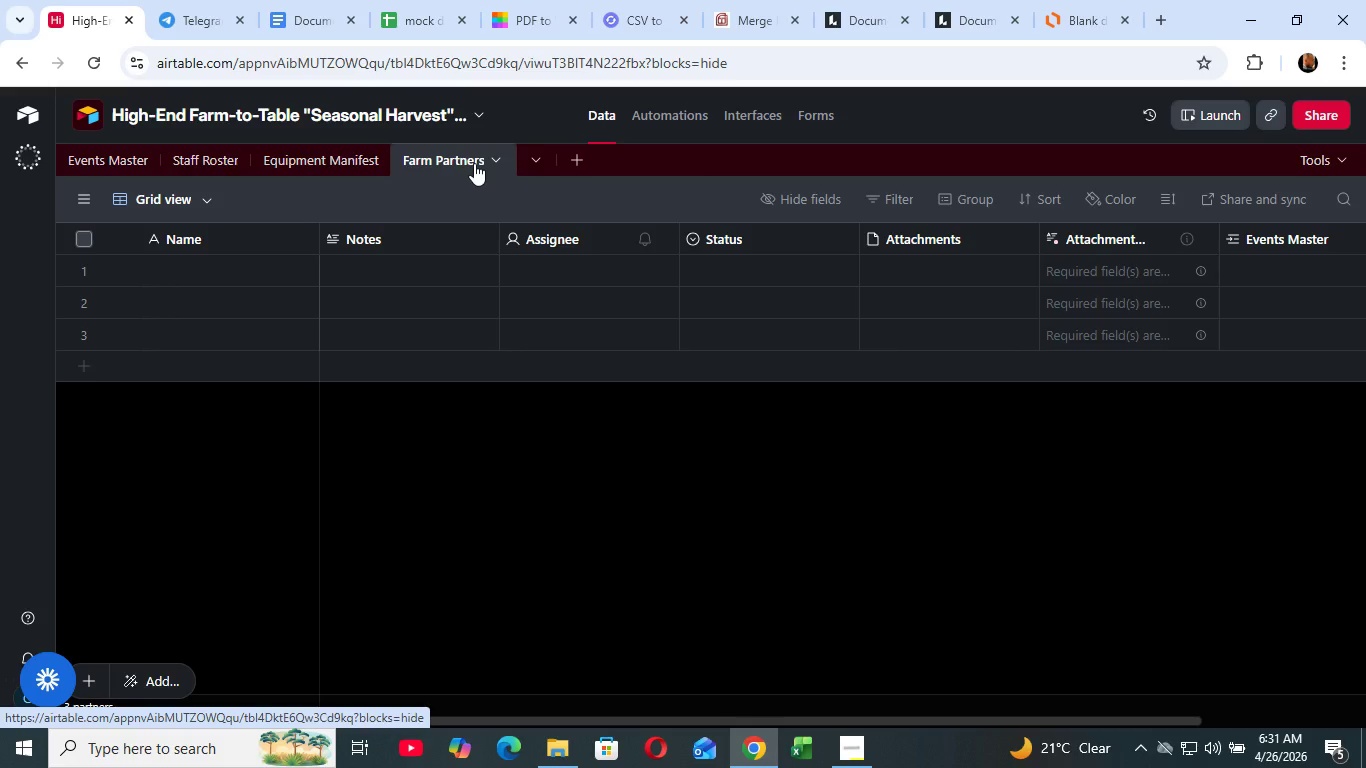 
wait(67.84)
 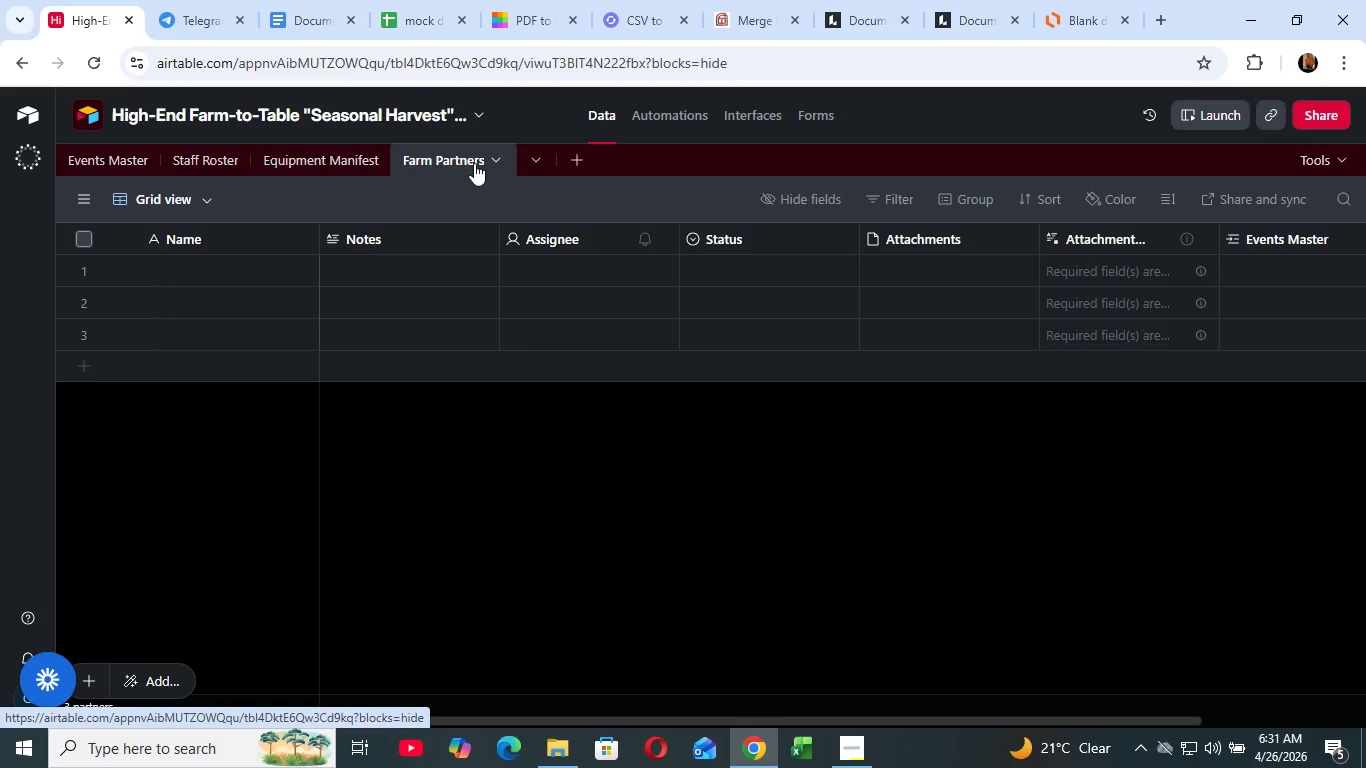 
left_click([300, 230])
 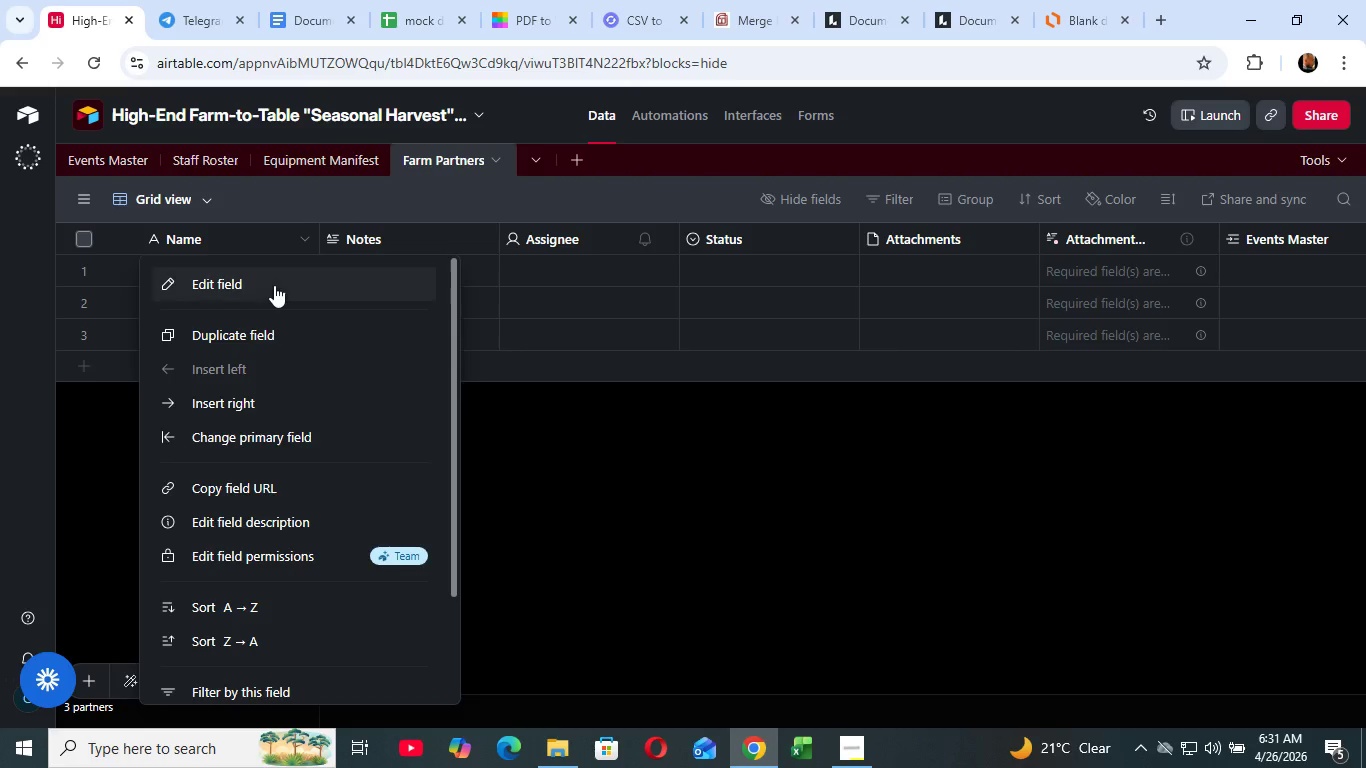 
left_click([274, 285])
 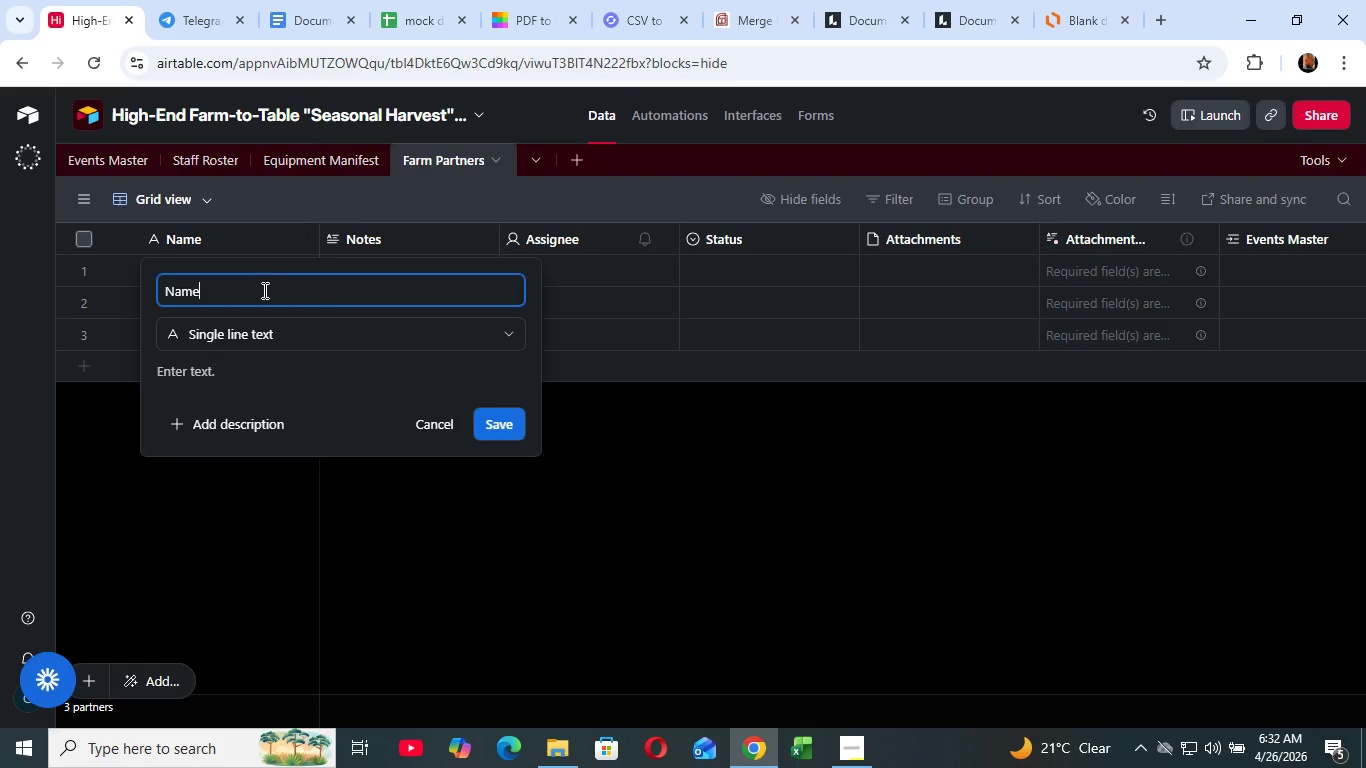 
left_click([263, 290])
 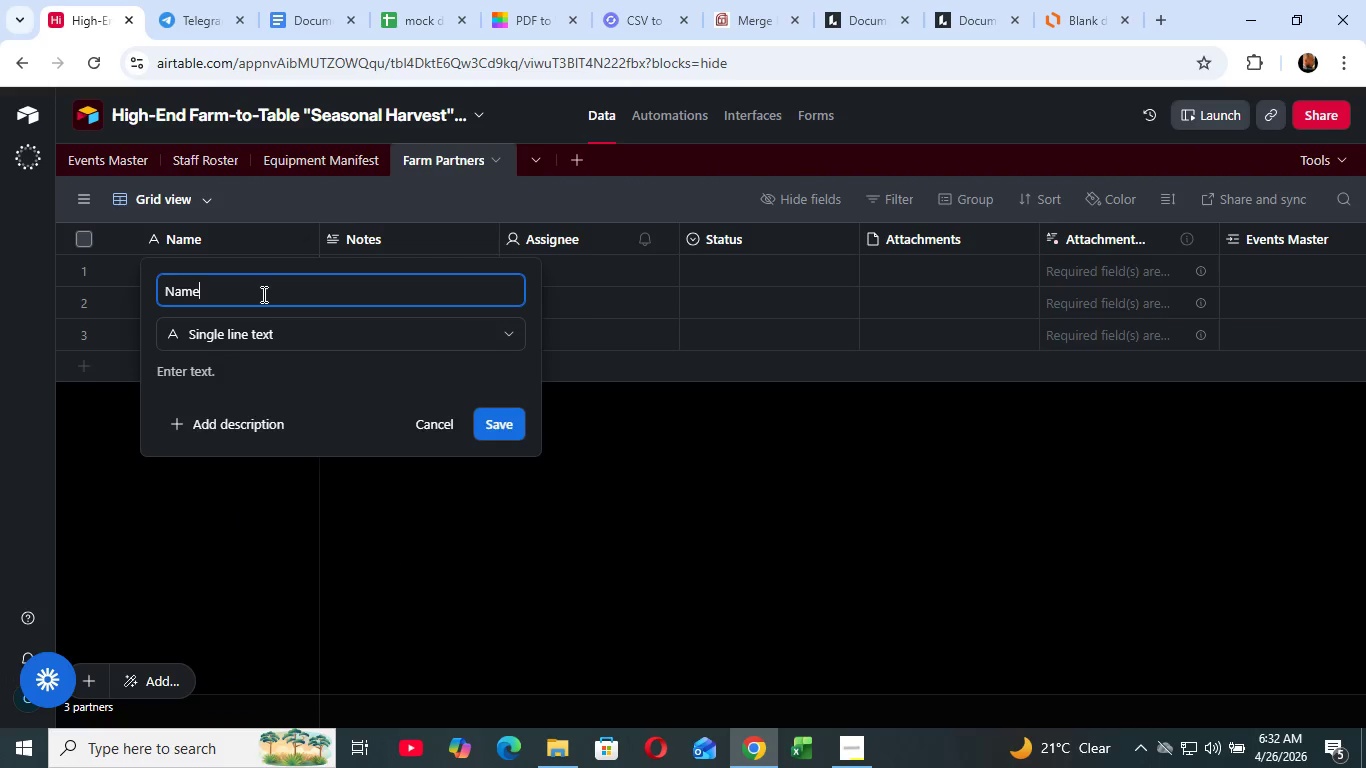 
key(Control+ArrowLeft)
 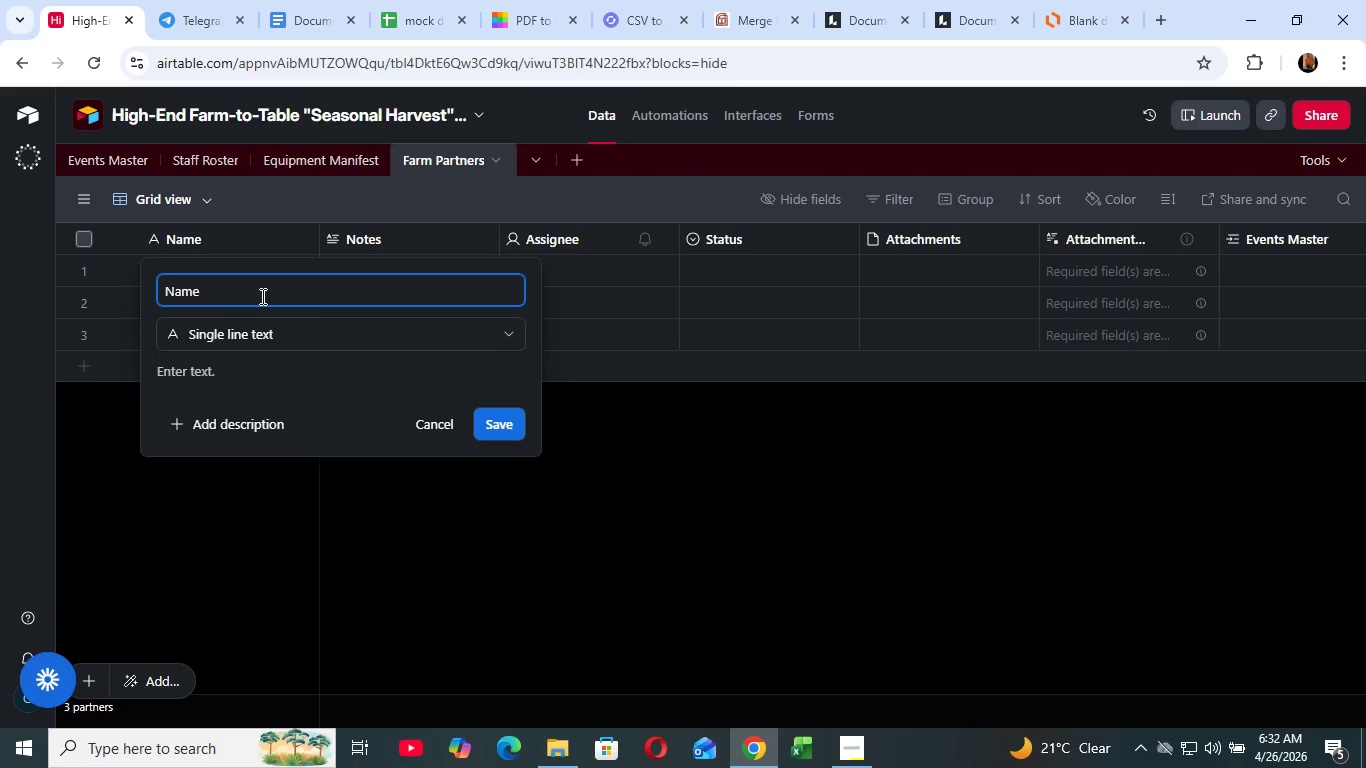 
wait(6.17)
 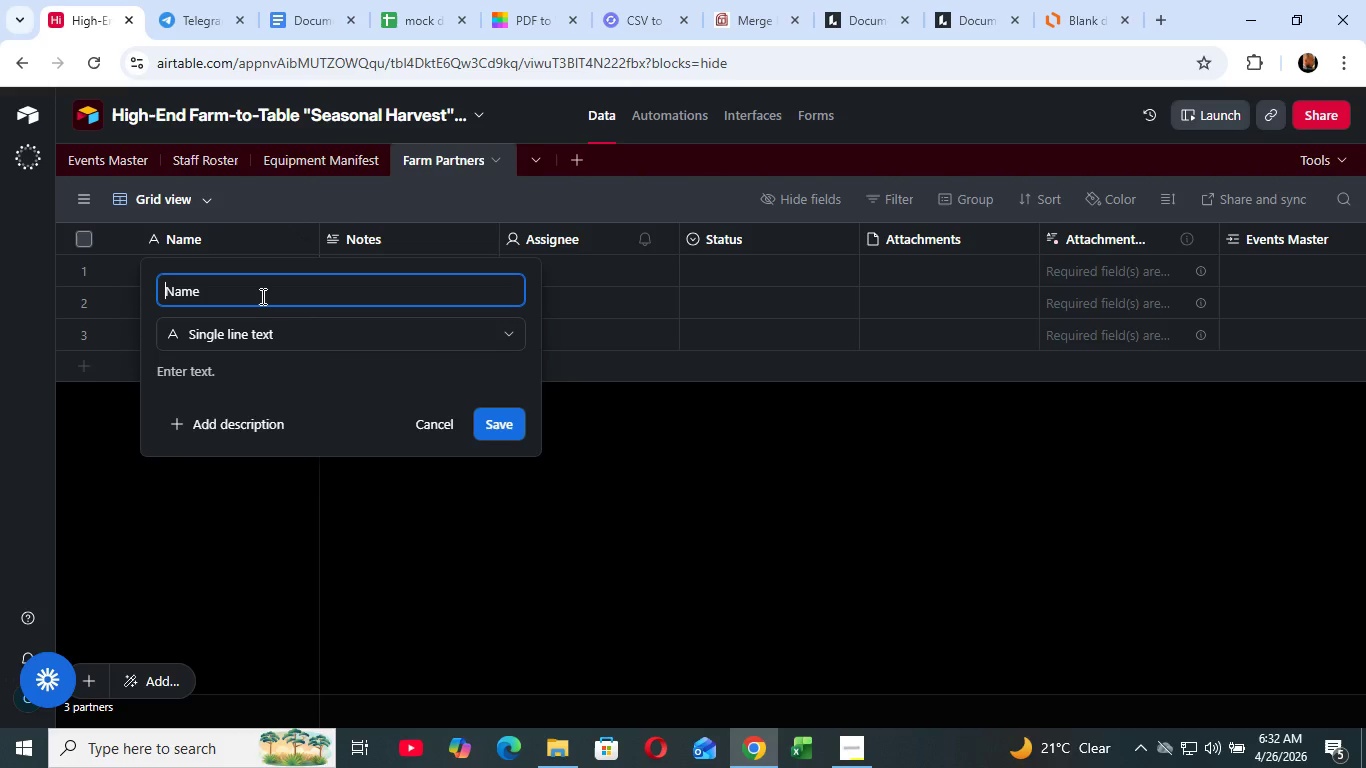 
type(Farm )
 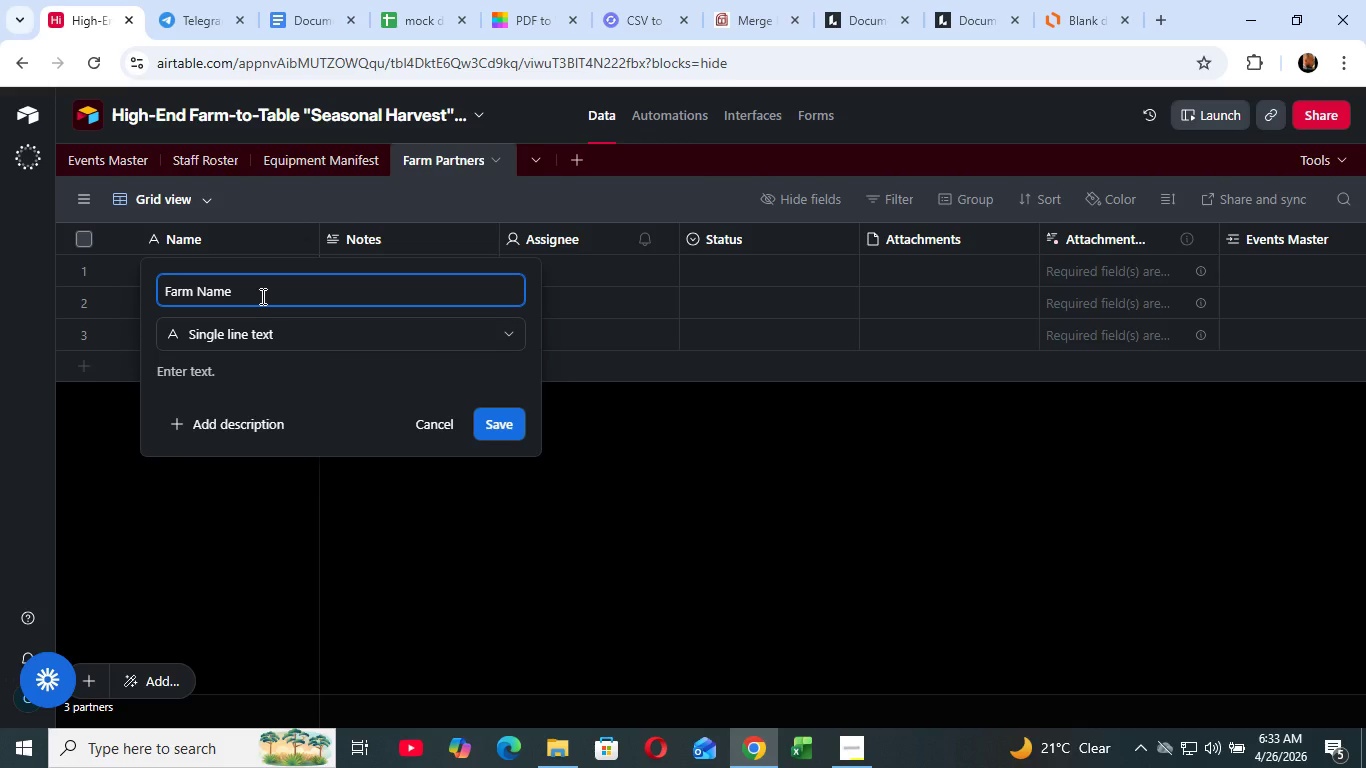 
wait(113.53)
 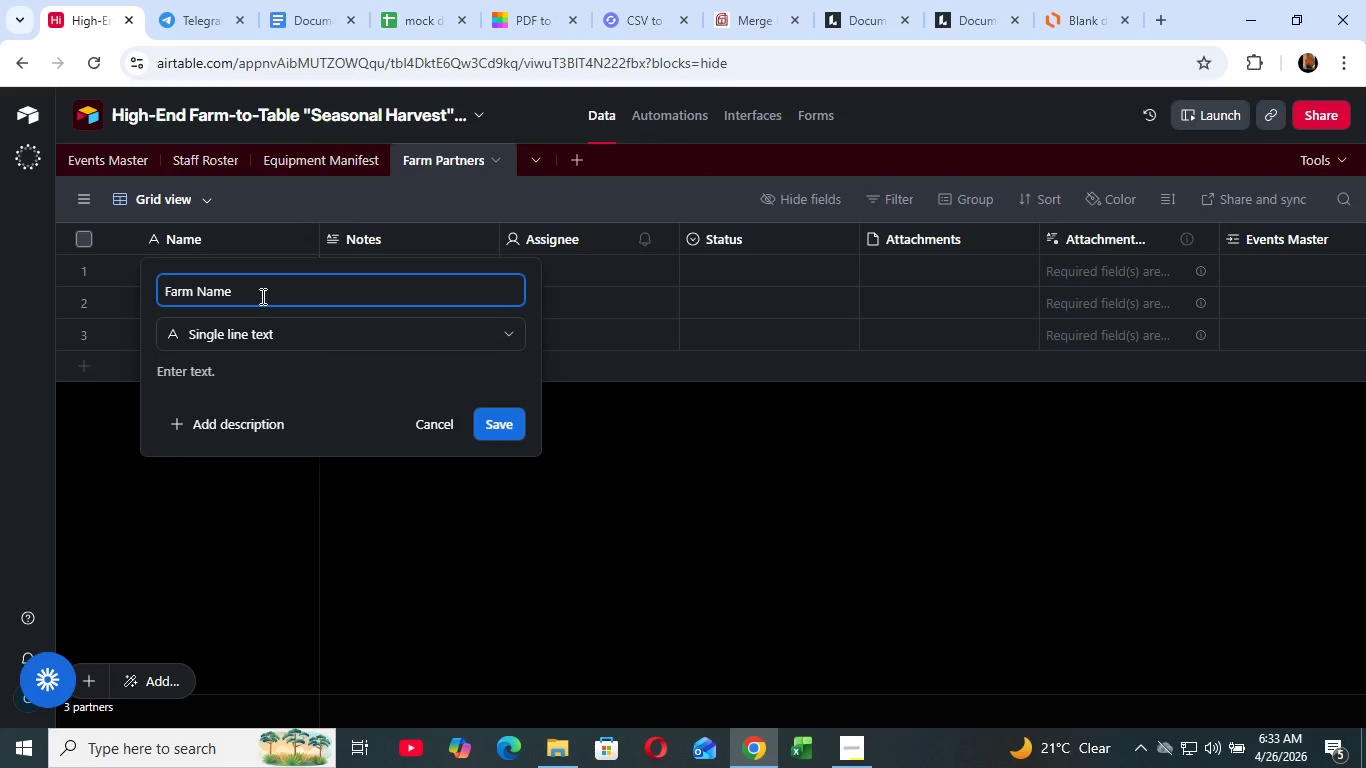 
left_click([515, 414])
 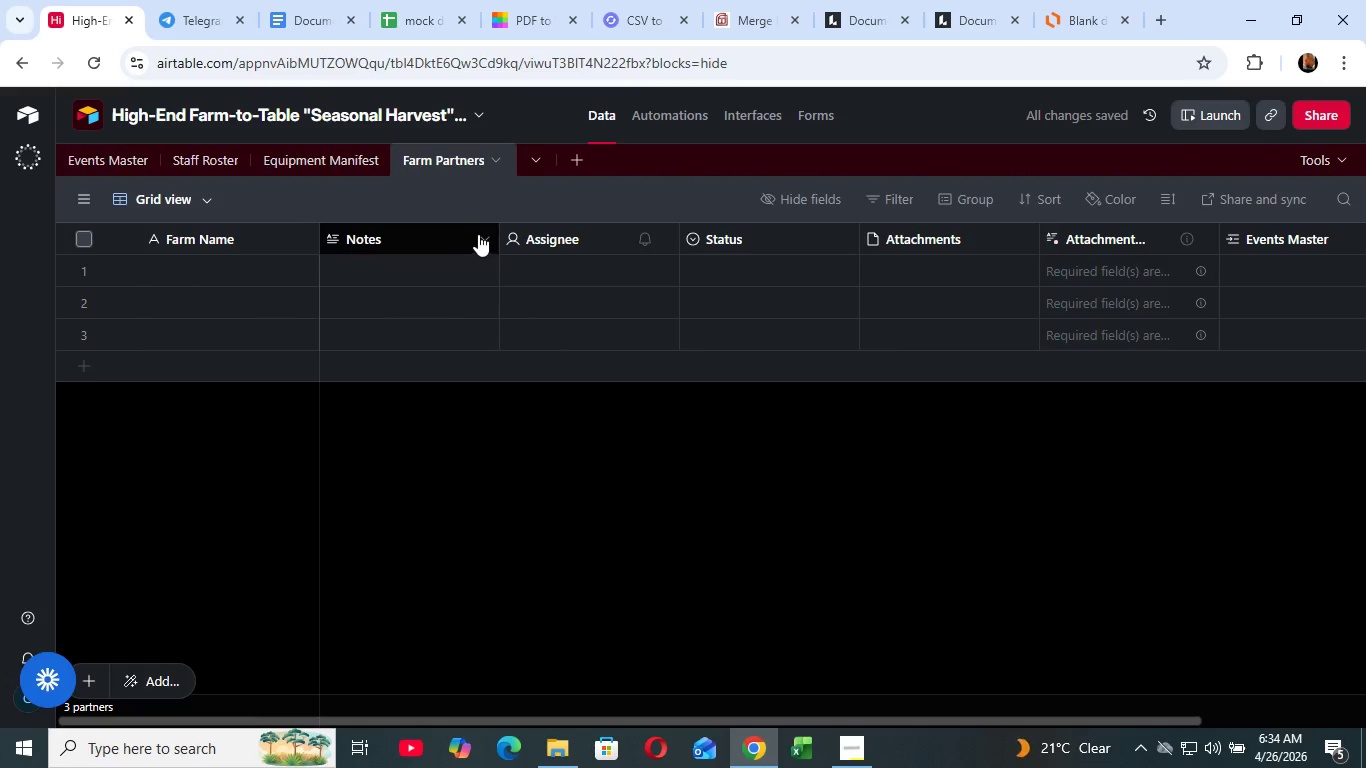 
left_click([478, 234])
 